 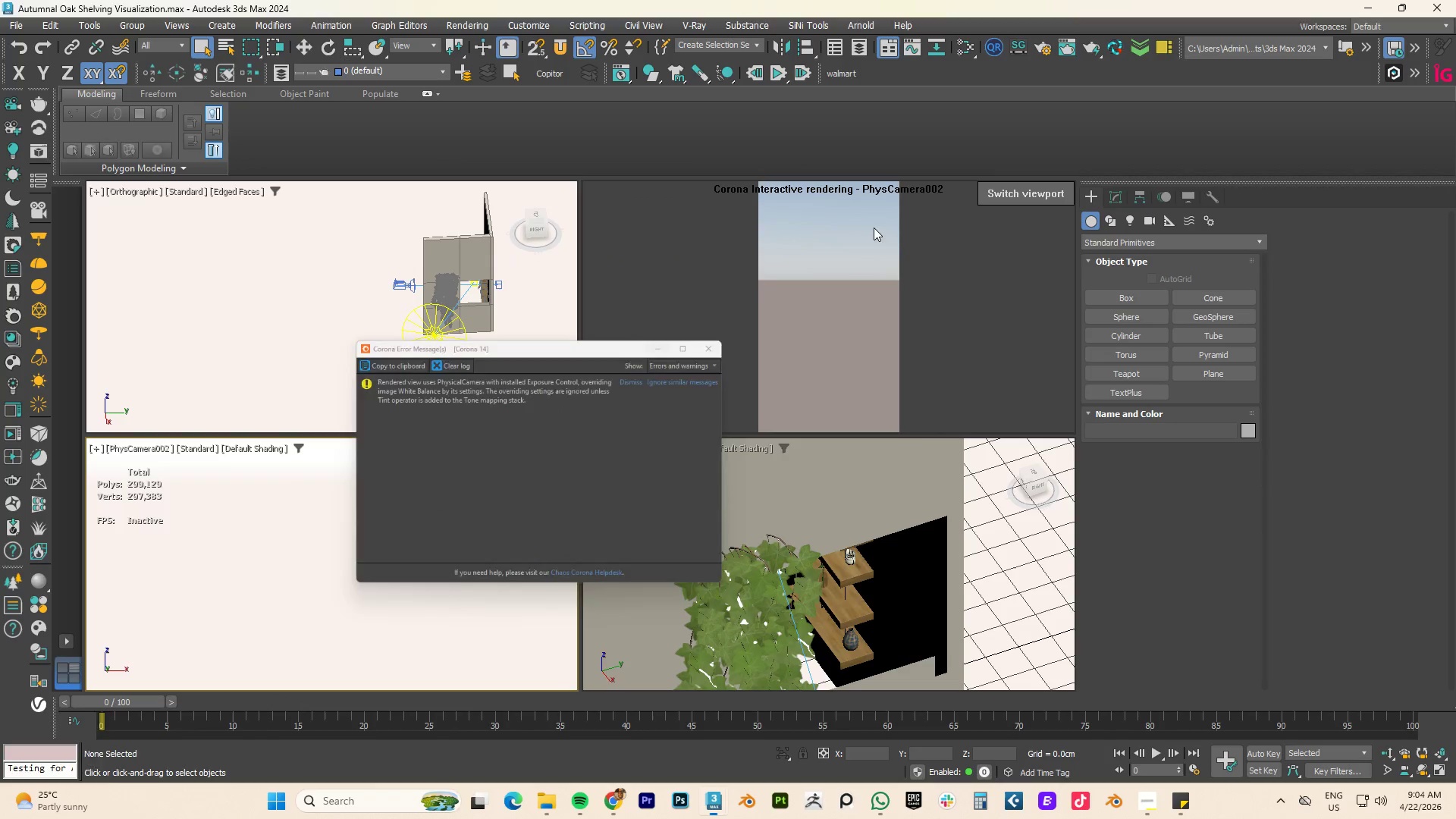 
scroll: coordinate [315, 544], scroll_direction: down, amount: 3.0
 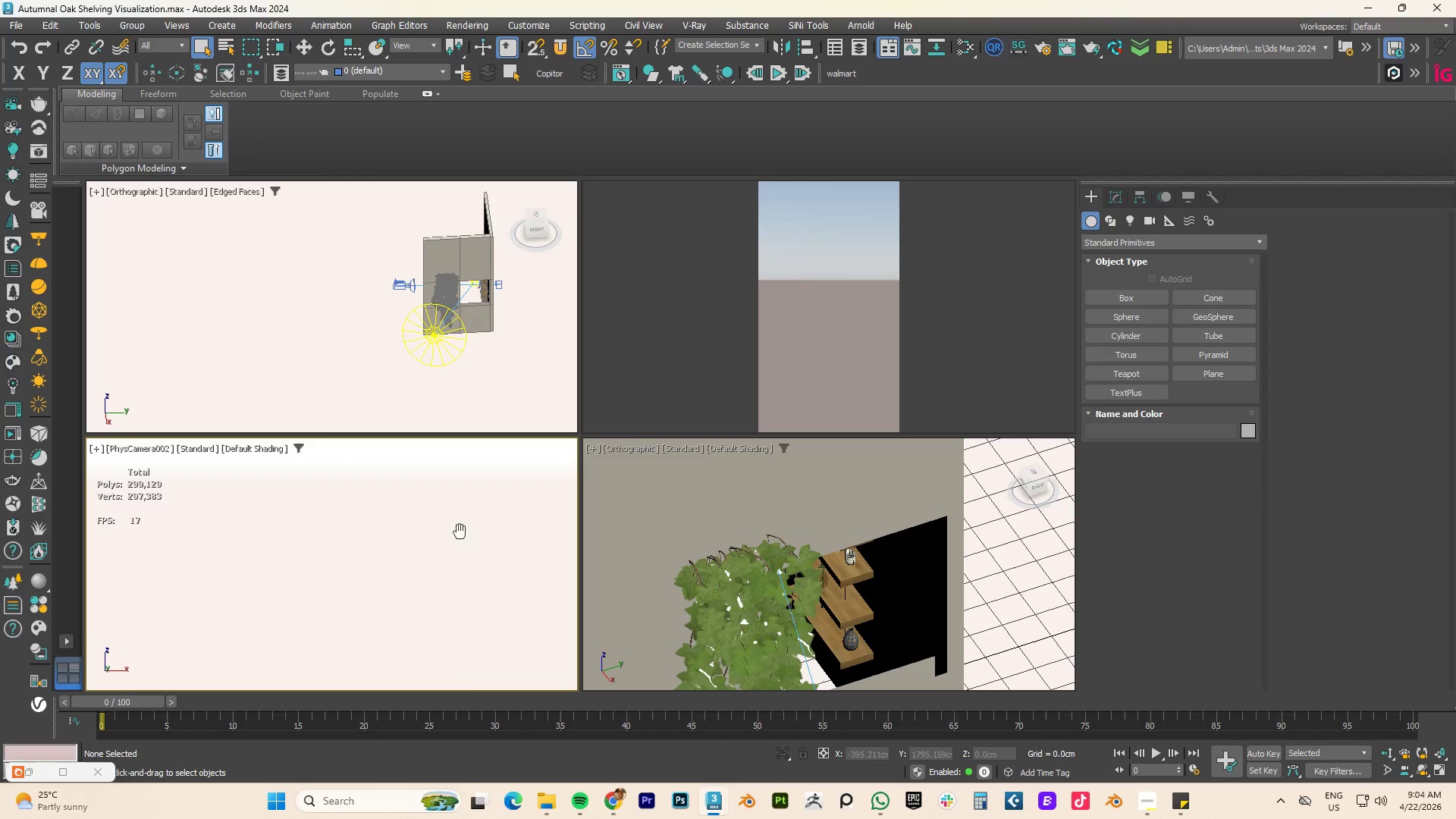 
hold_key(key=AltLeft, duration=0.97)
 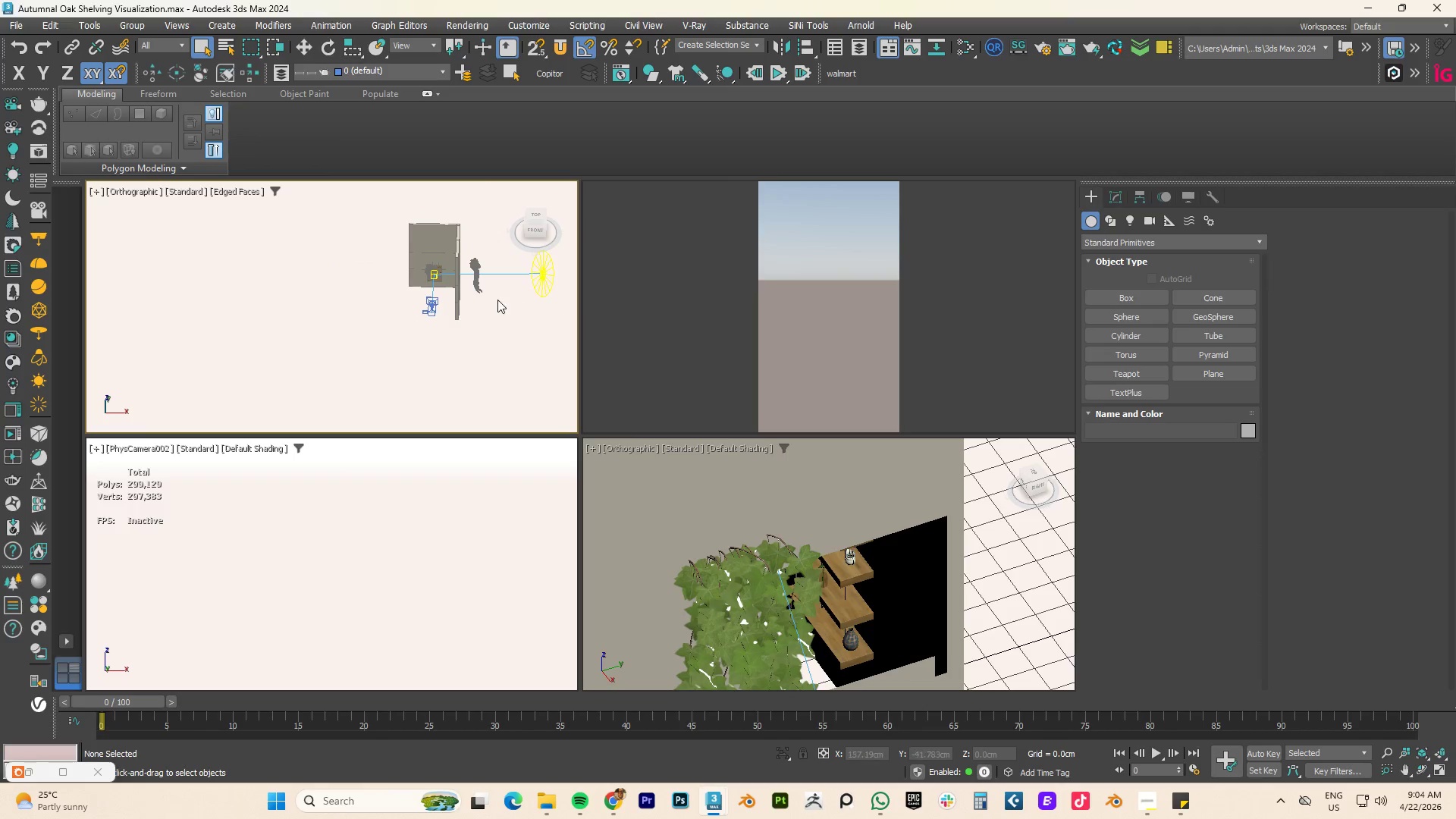 
scroll: coordinate [438, 302], scroll_direction: down, amount: 1.0
 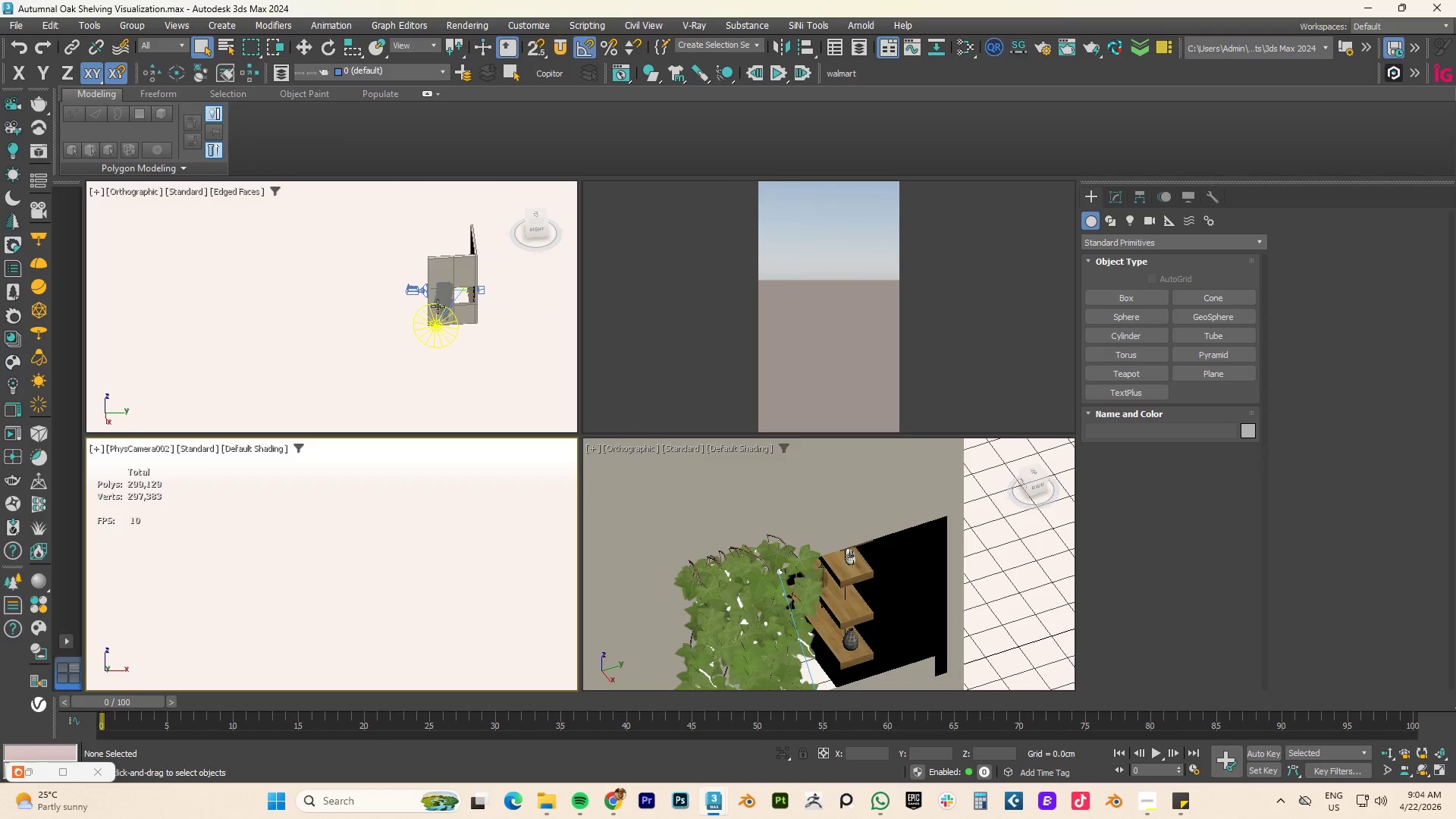 
scroll: coordinate [459, 295], scroll_direction: up, amount: 3.0
 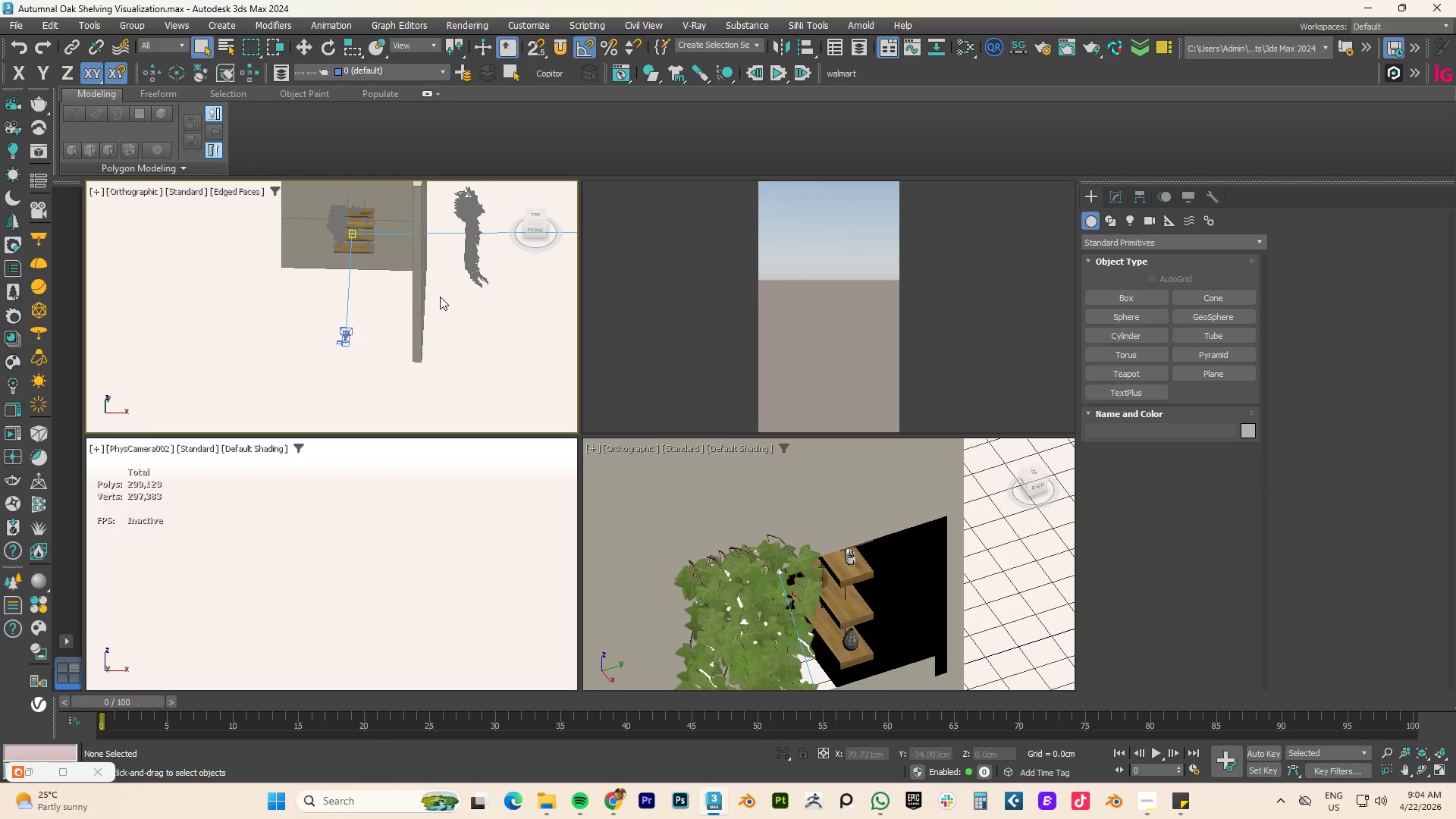 
scroll: coordinate [440, 303], scroll_direction: down, amount: 10.0
 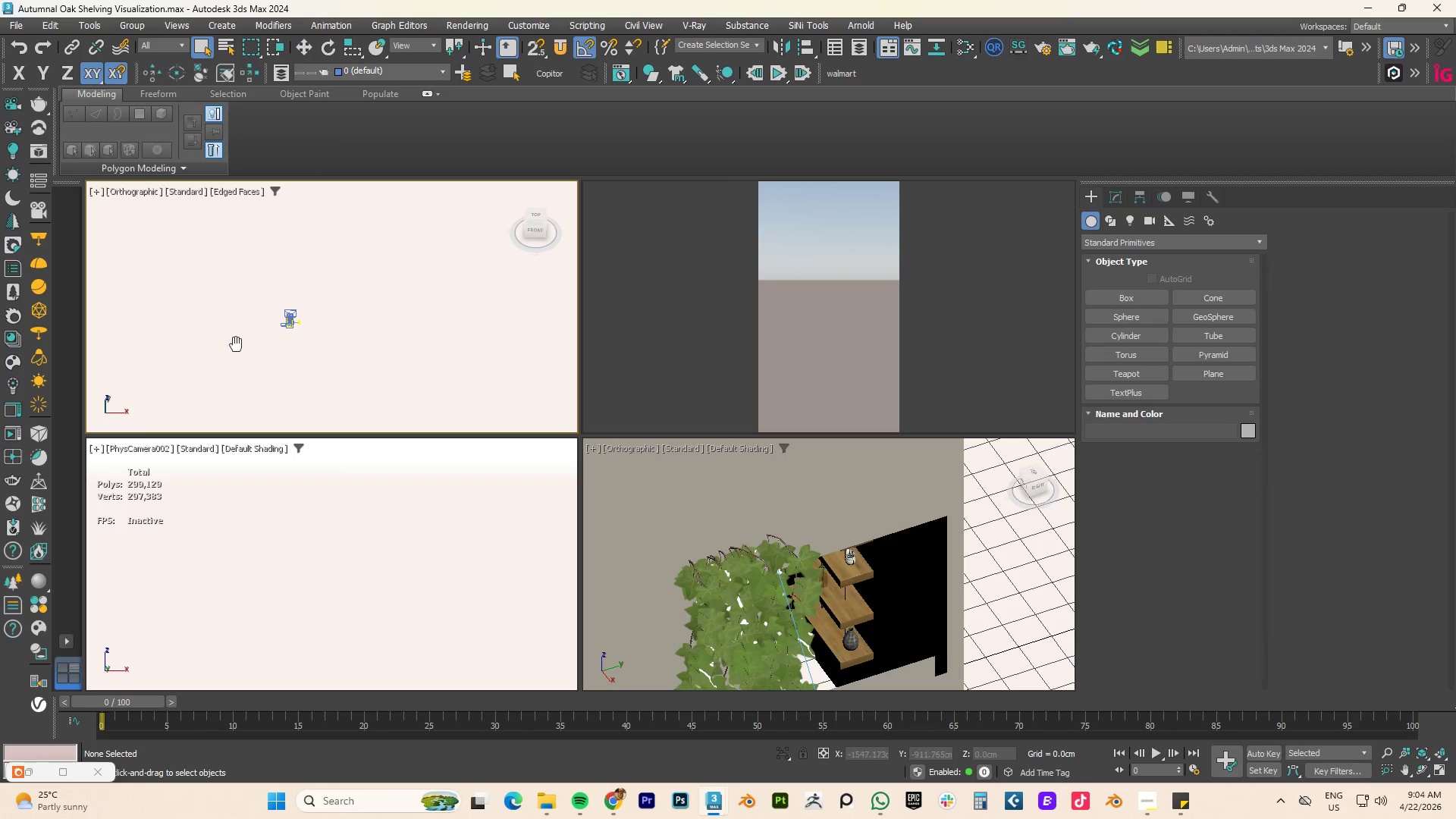 
hold_key(key=AltLeft, duration=0.62)
 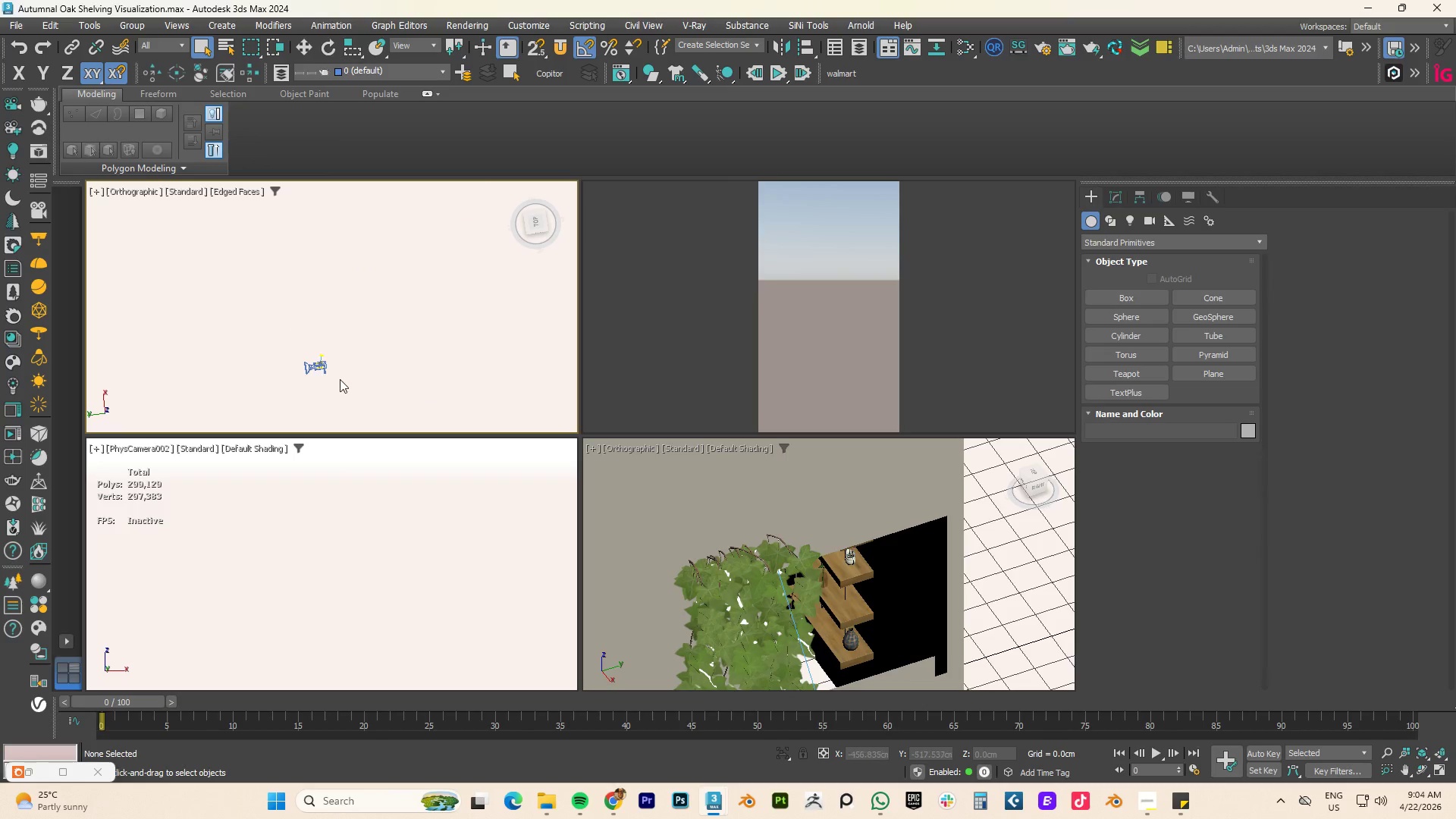 
scroll: coordinate [339, 379], scroll_direction: up, amount: 7.0
 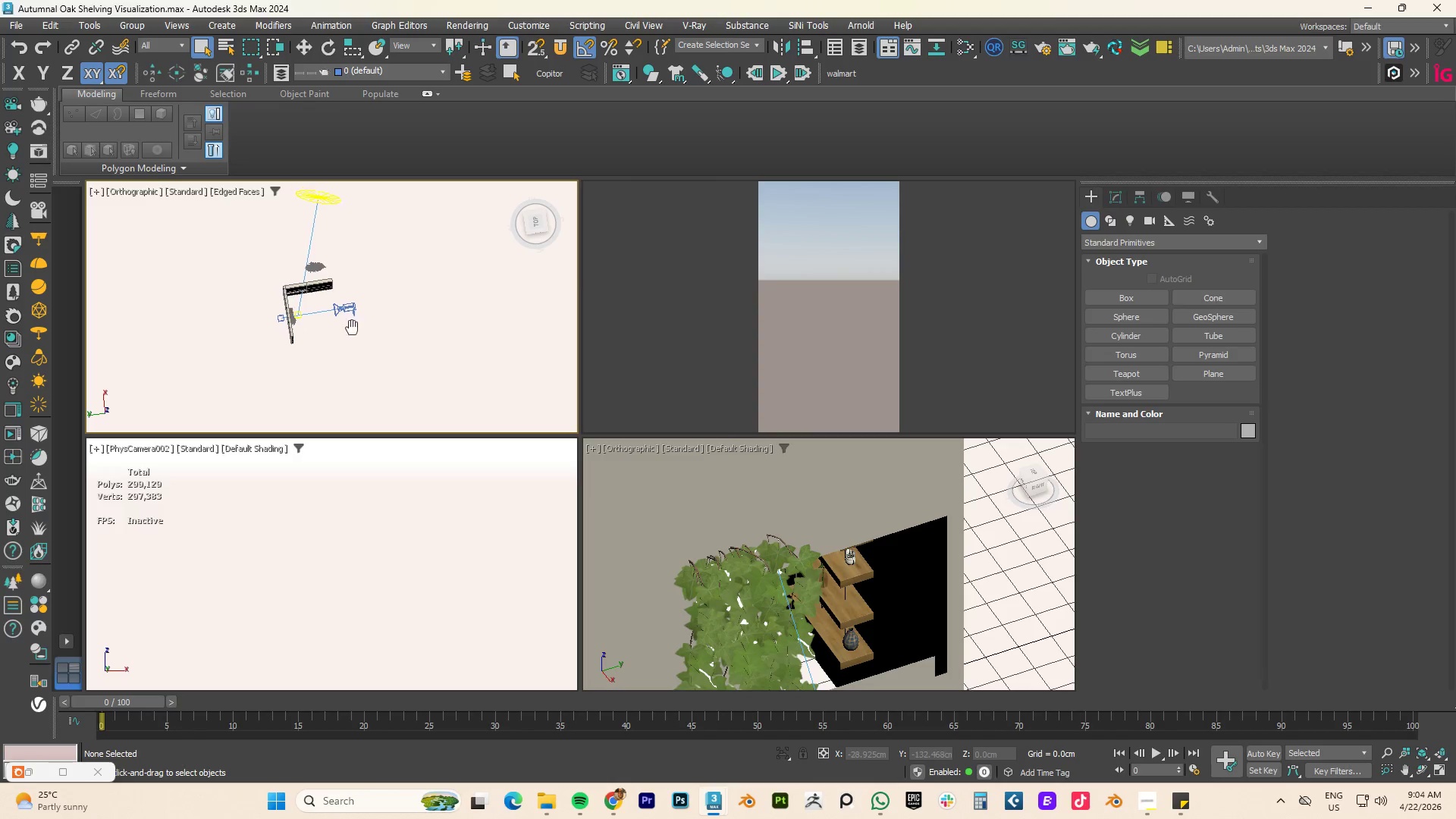 
hold_key(key=AltLeft, duration=0.66)
 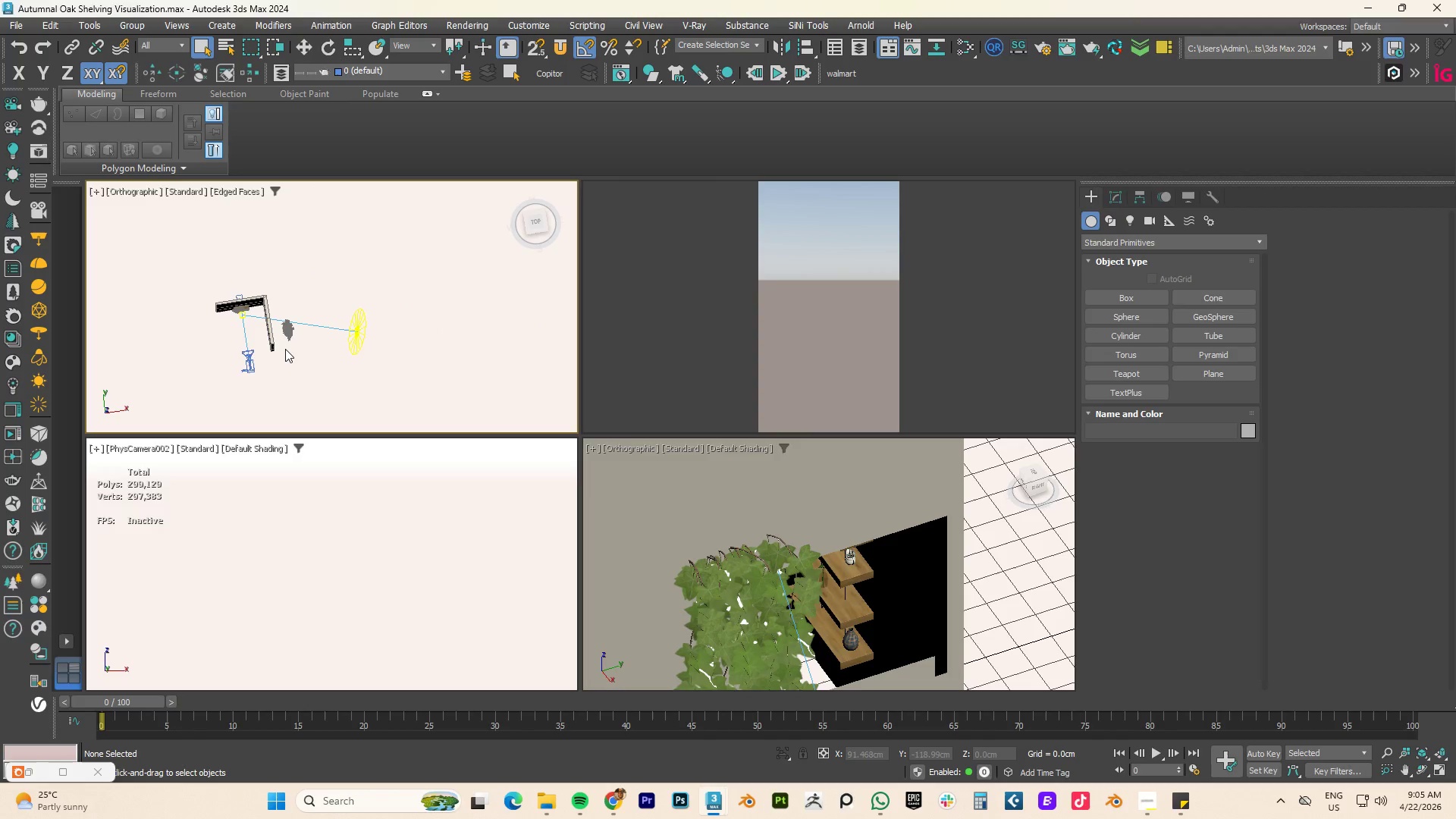 
scroll: coordinate [285, 349], scroll_direction: down, amount: 1.0
 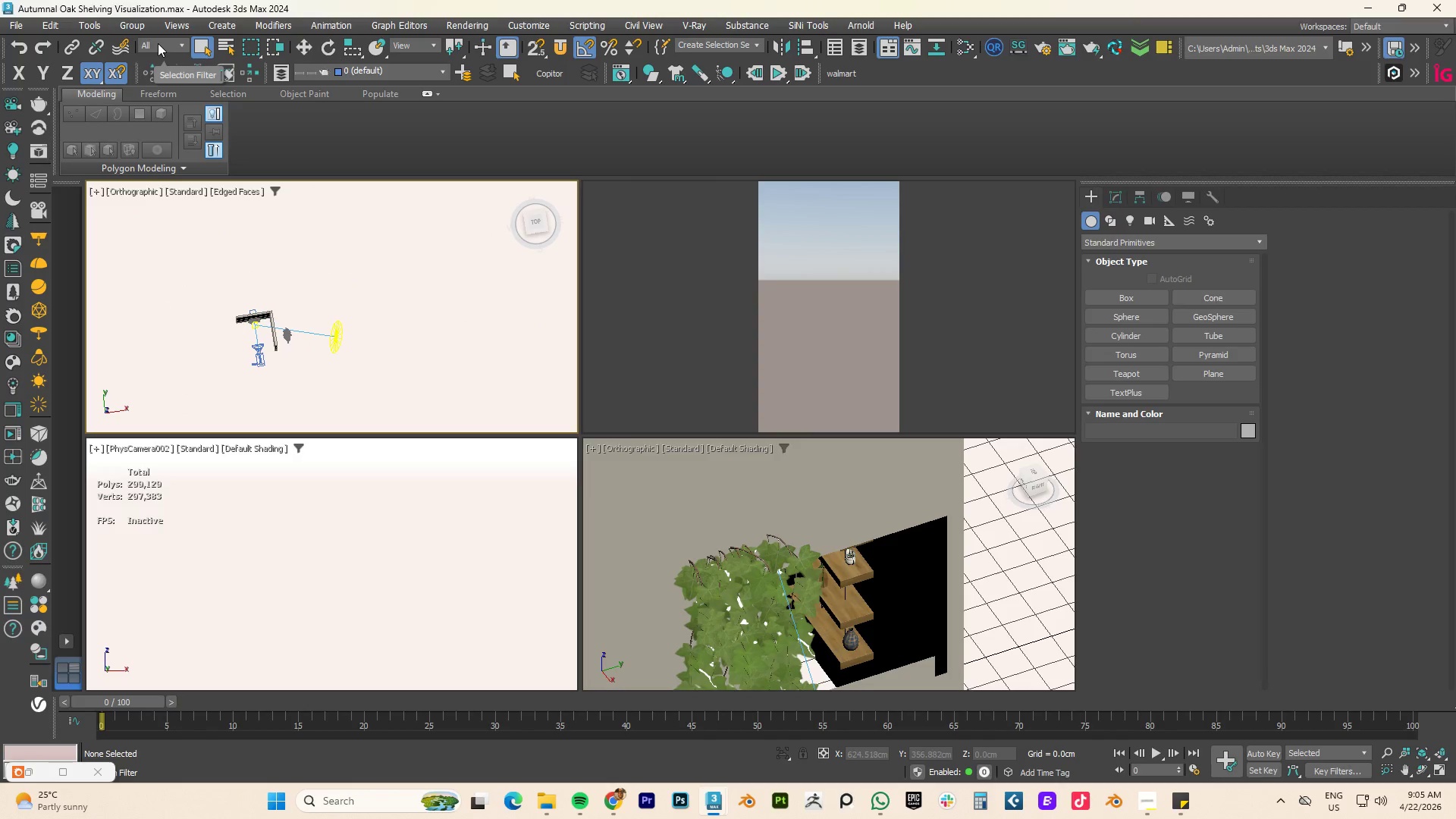 
left_click([158, 43])
 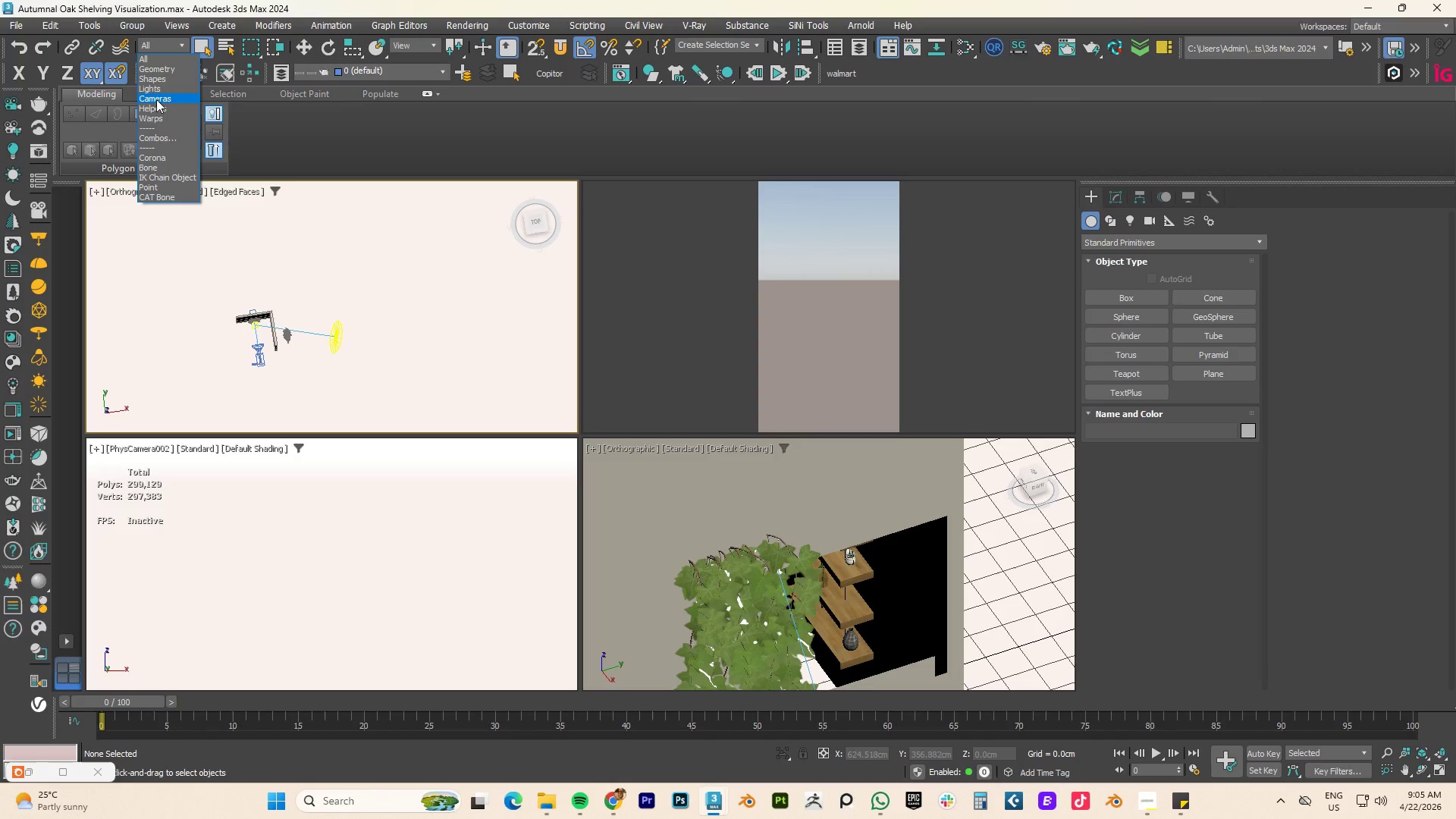 
left_click([156, 99])
 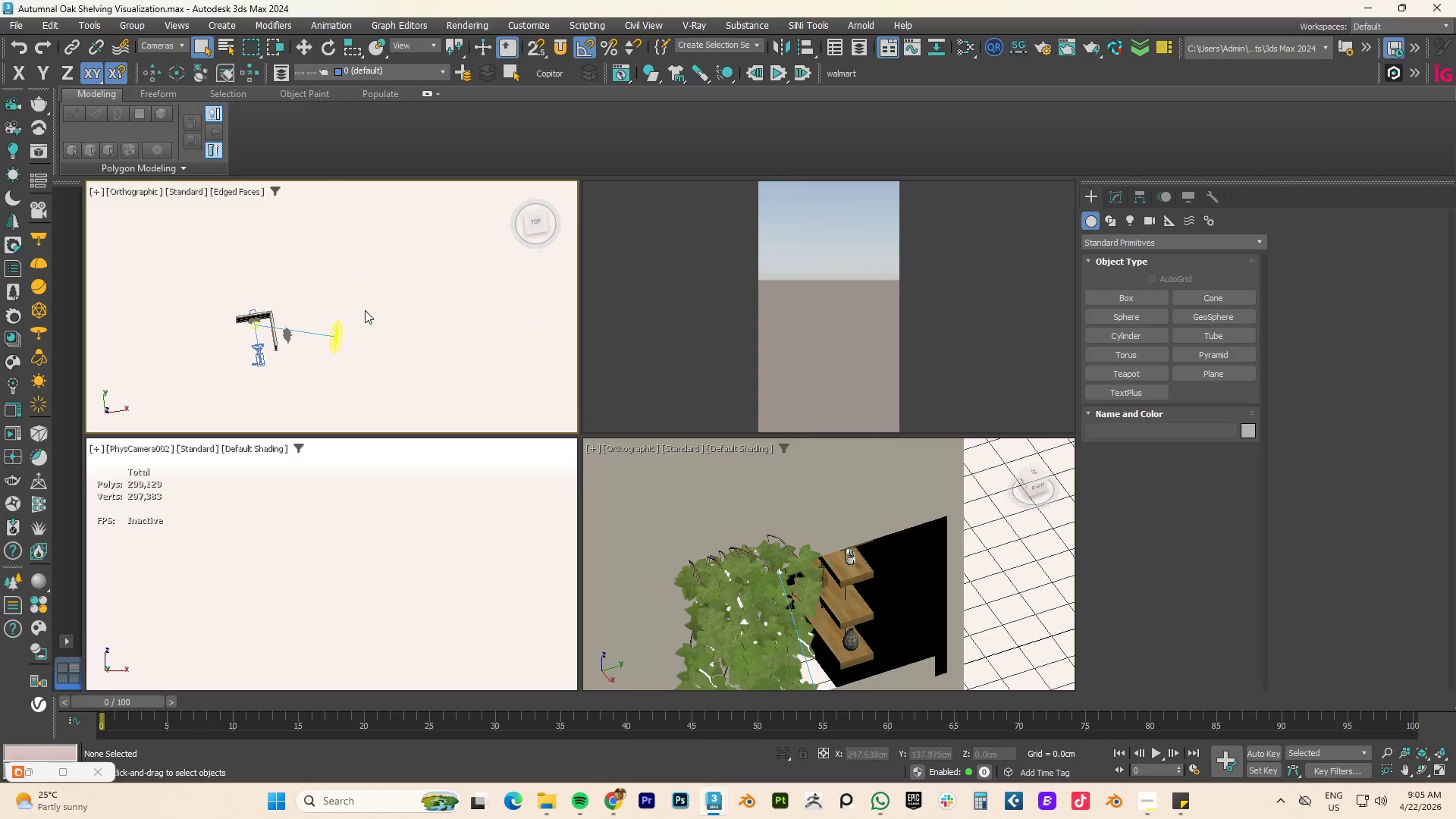 
scroll: coordinate [472, 408], scroll_direction: down, amount: 4.0
 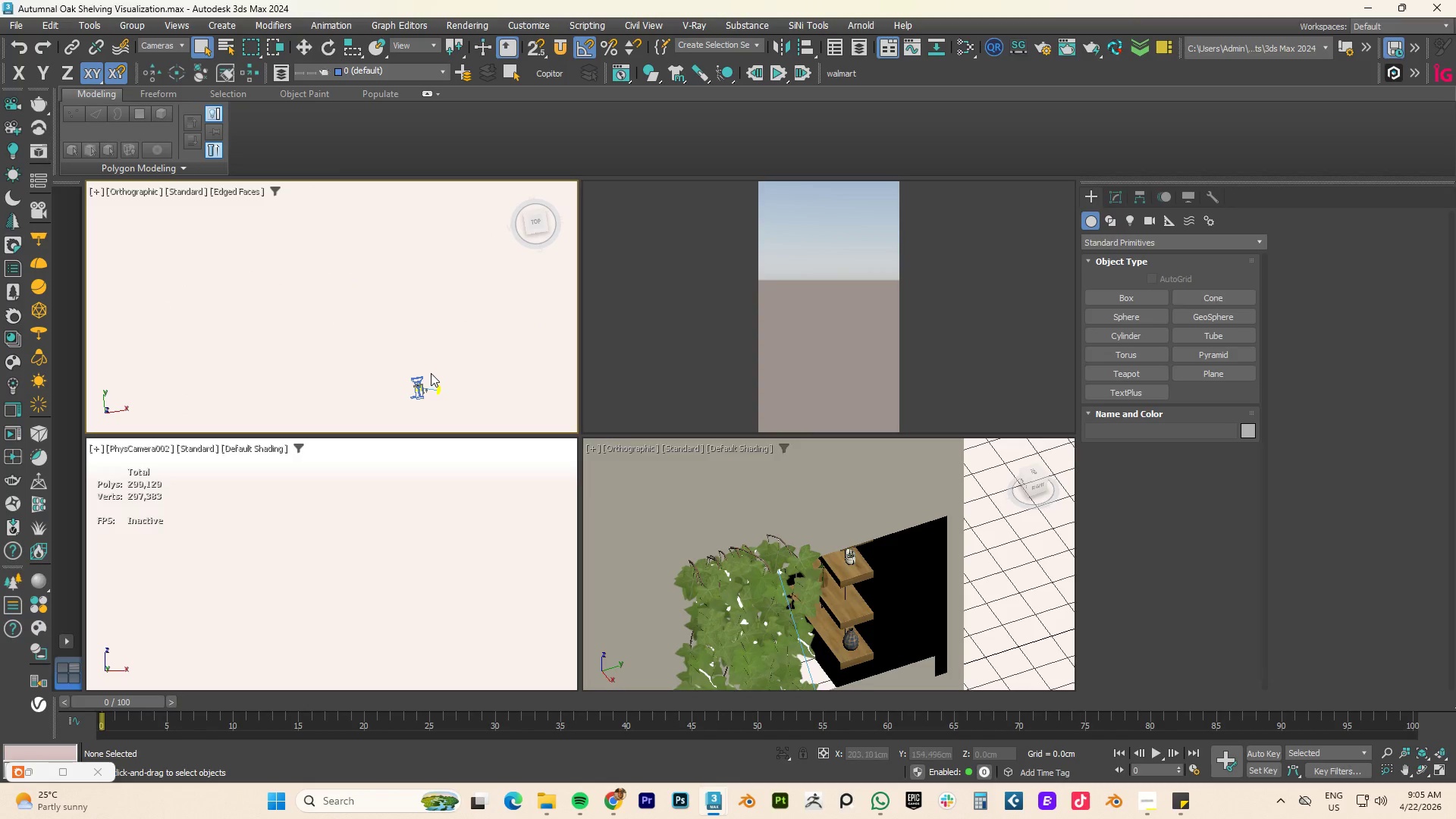 
key(Control+A)
 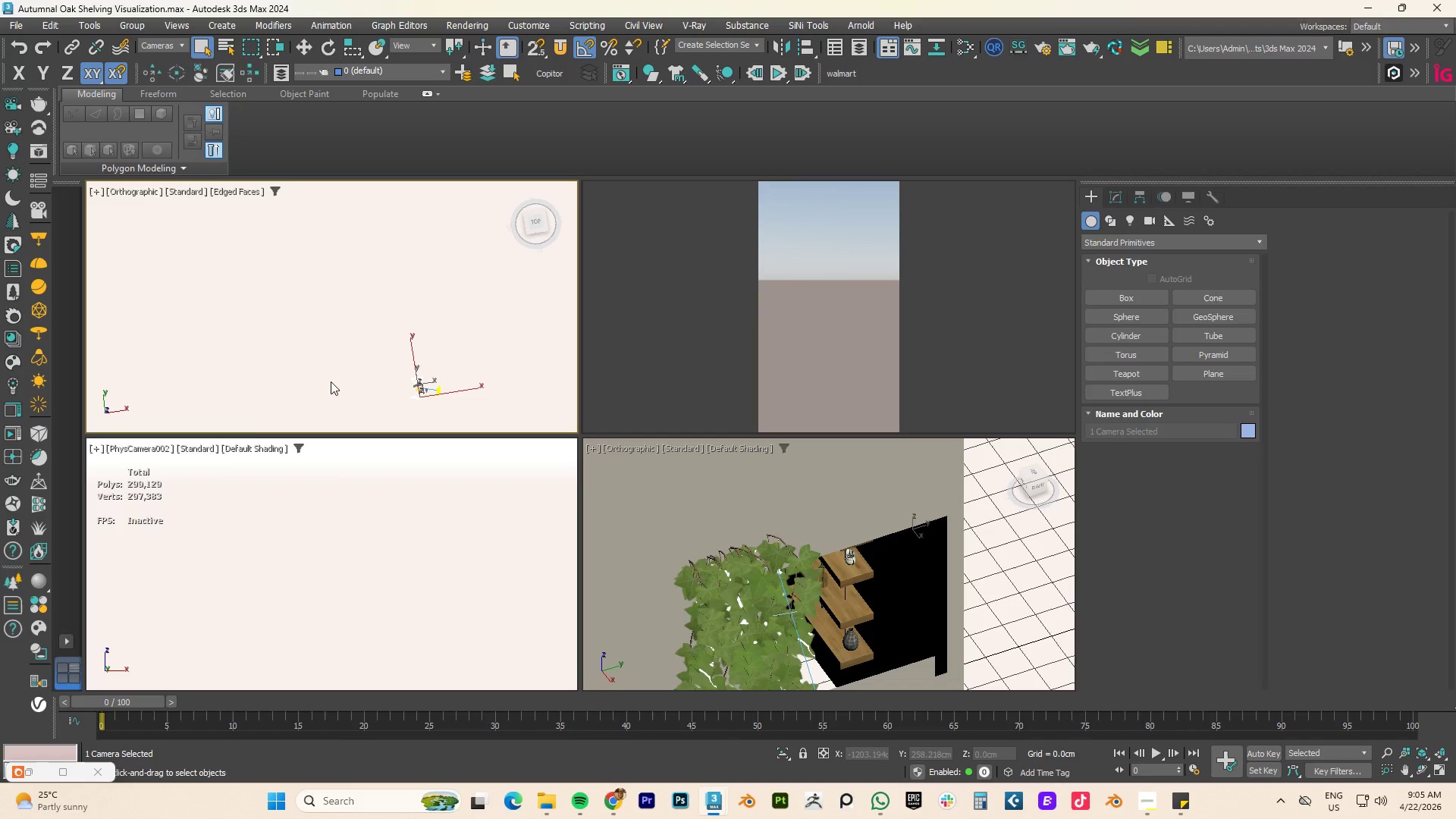 
left_click([143, 452])
 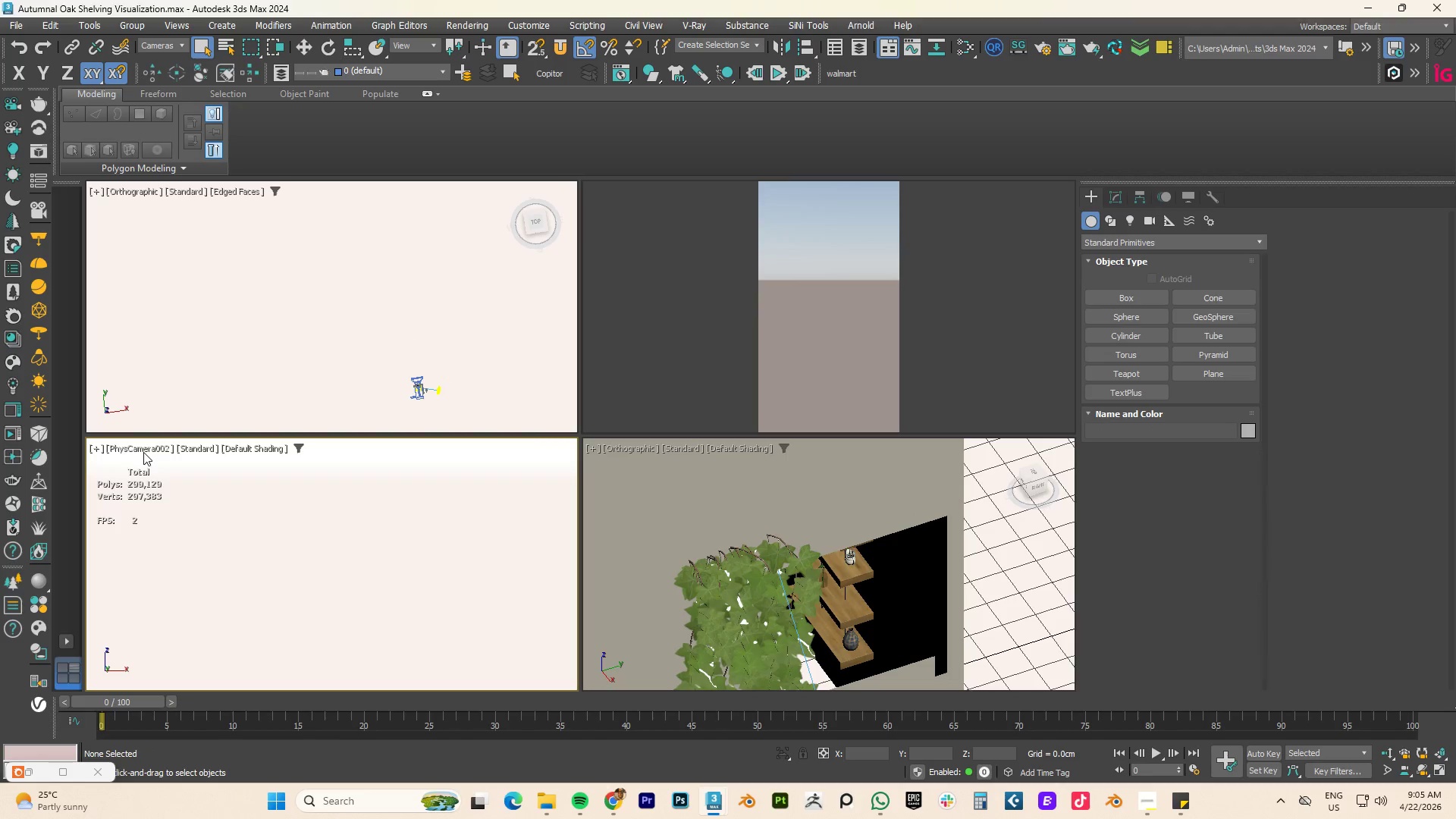 
left_click([150, 447])
 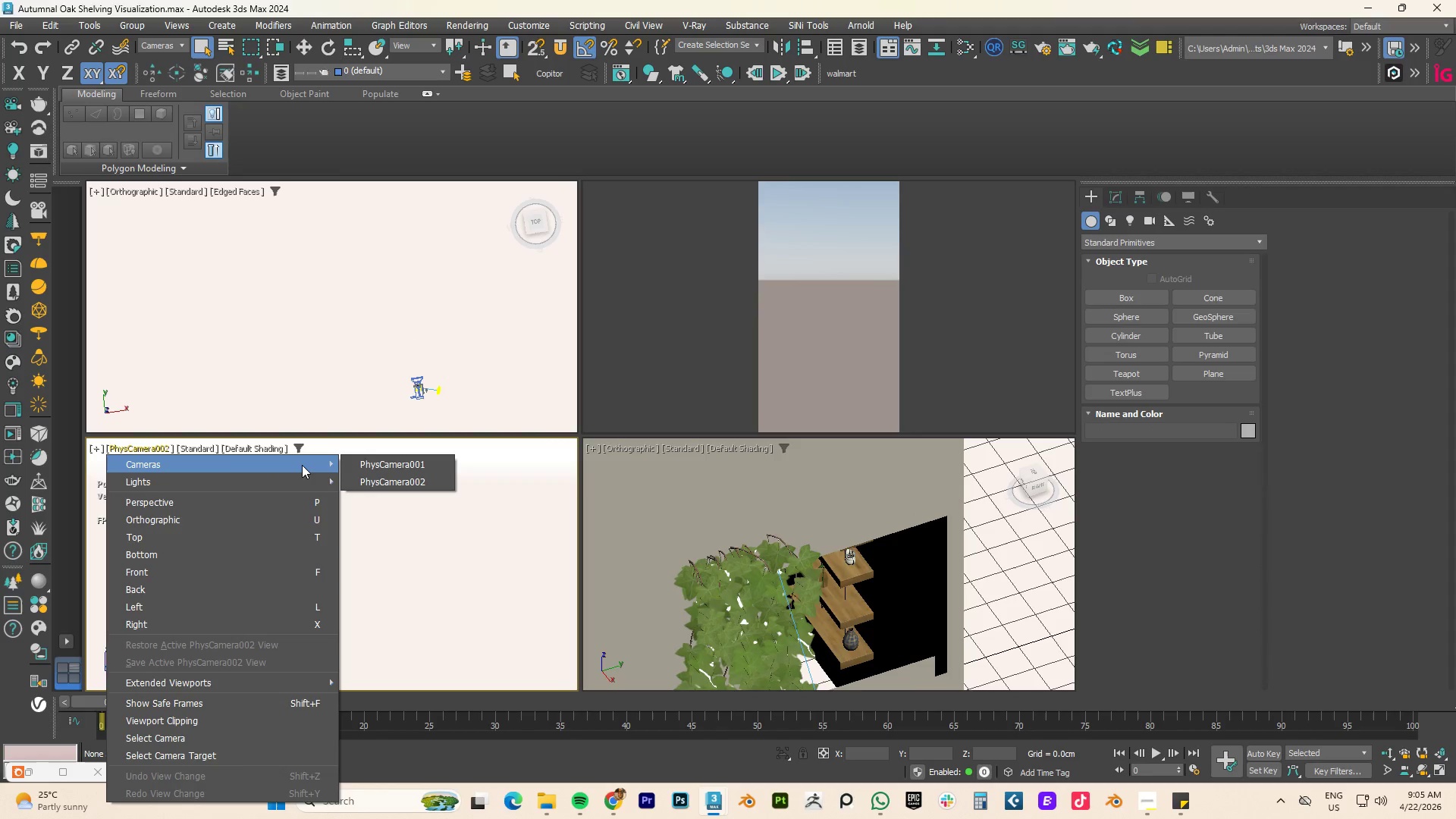 
left_click([420, 467])
 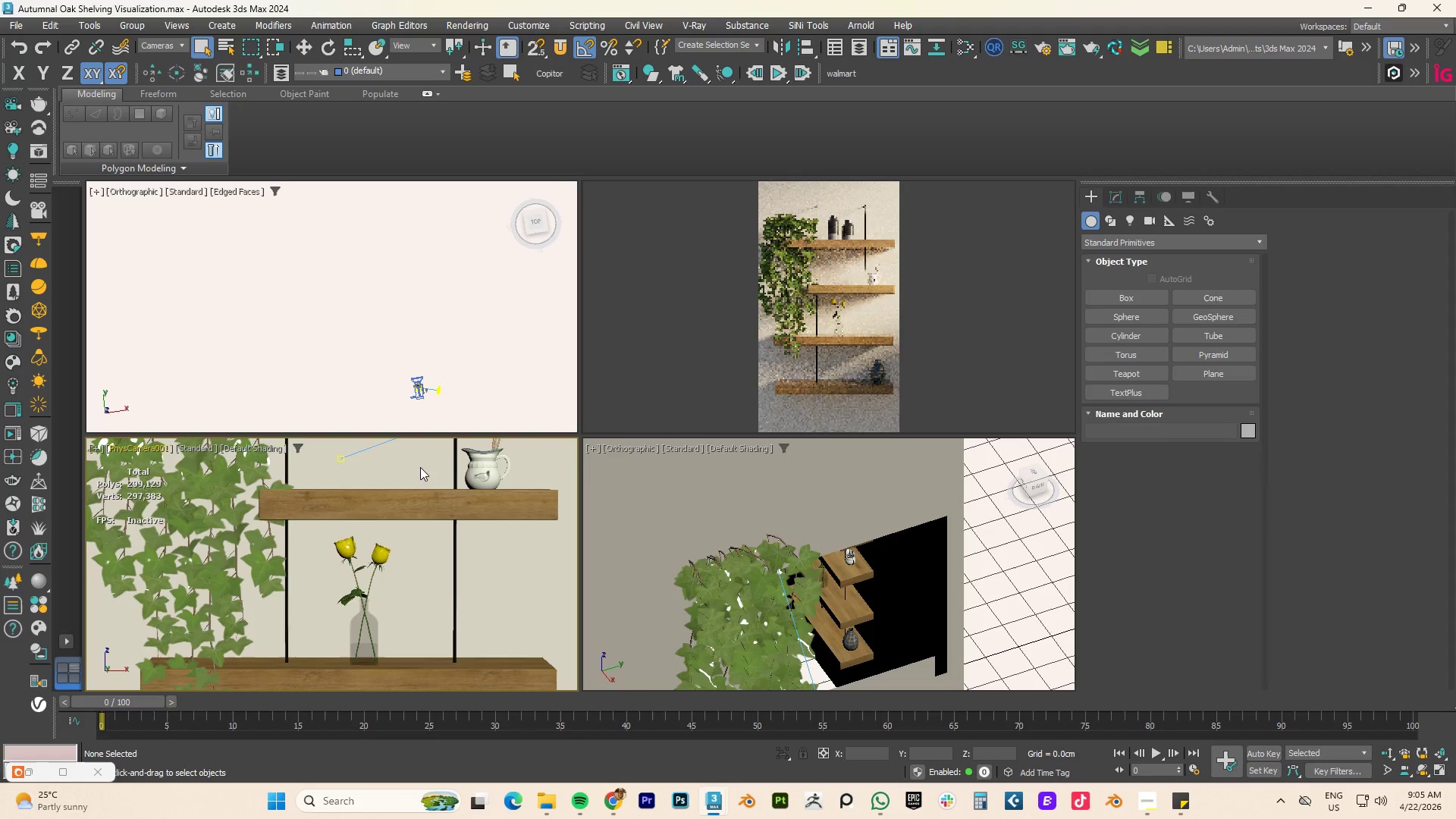 
scroll: coordinate [492, 325], scroll_direction: down, amount: 3.0
 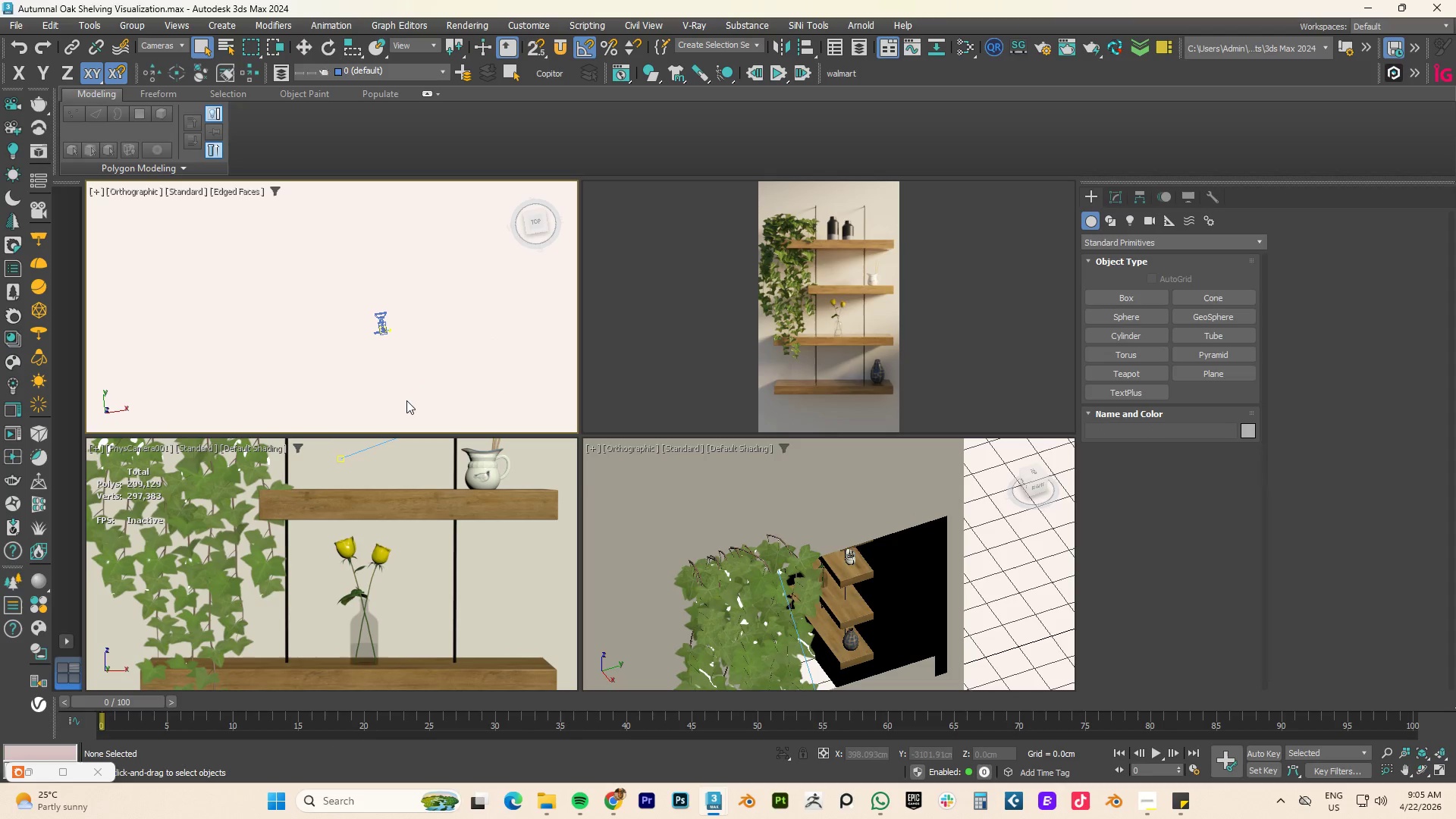 
type(fz)
 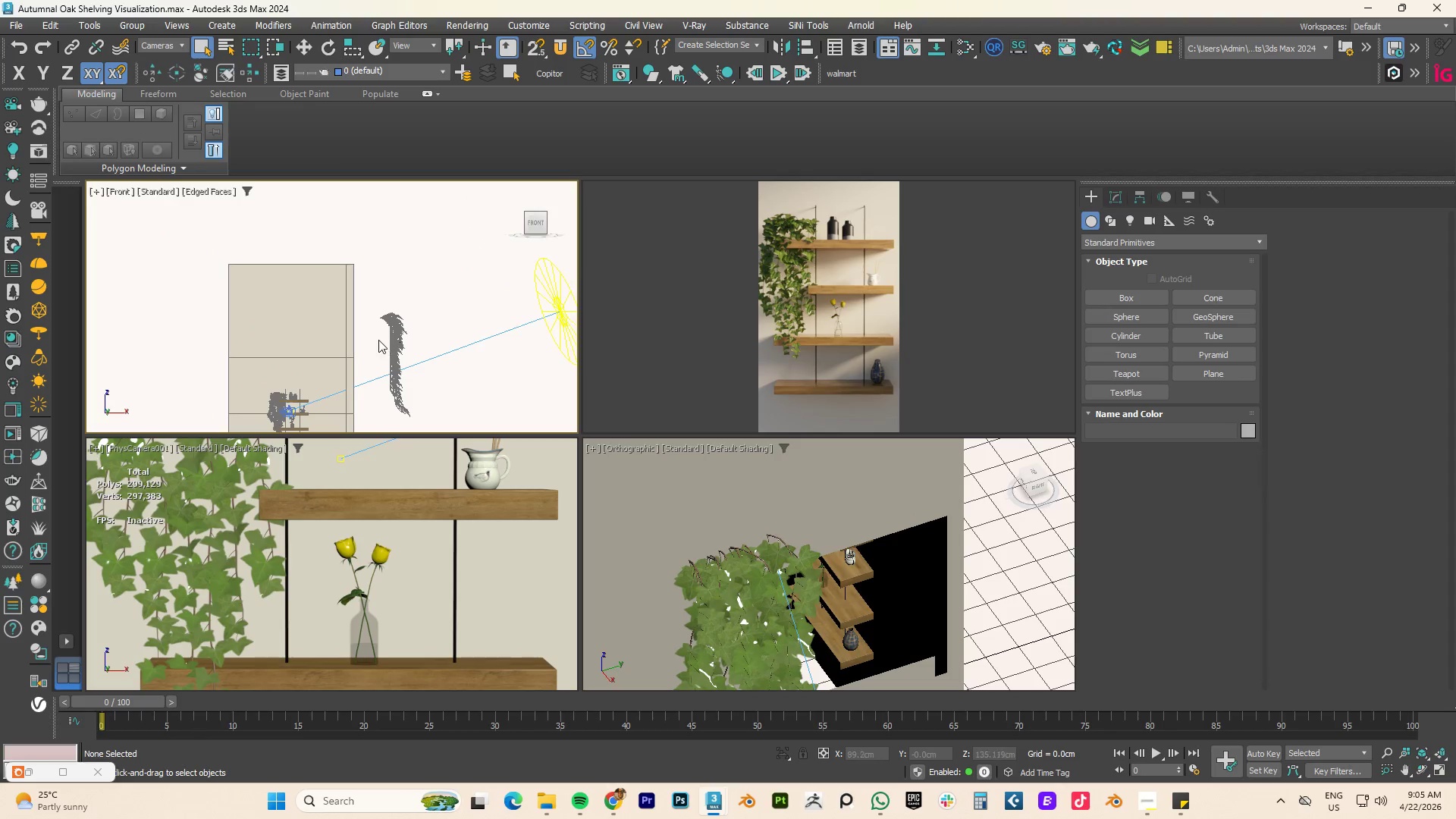 
left_click([392, 323])
 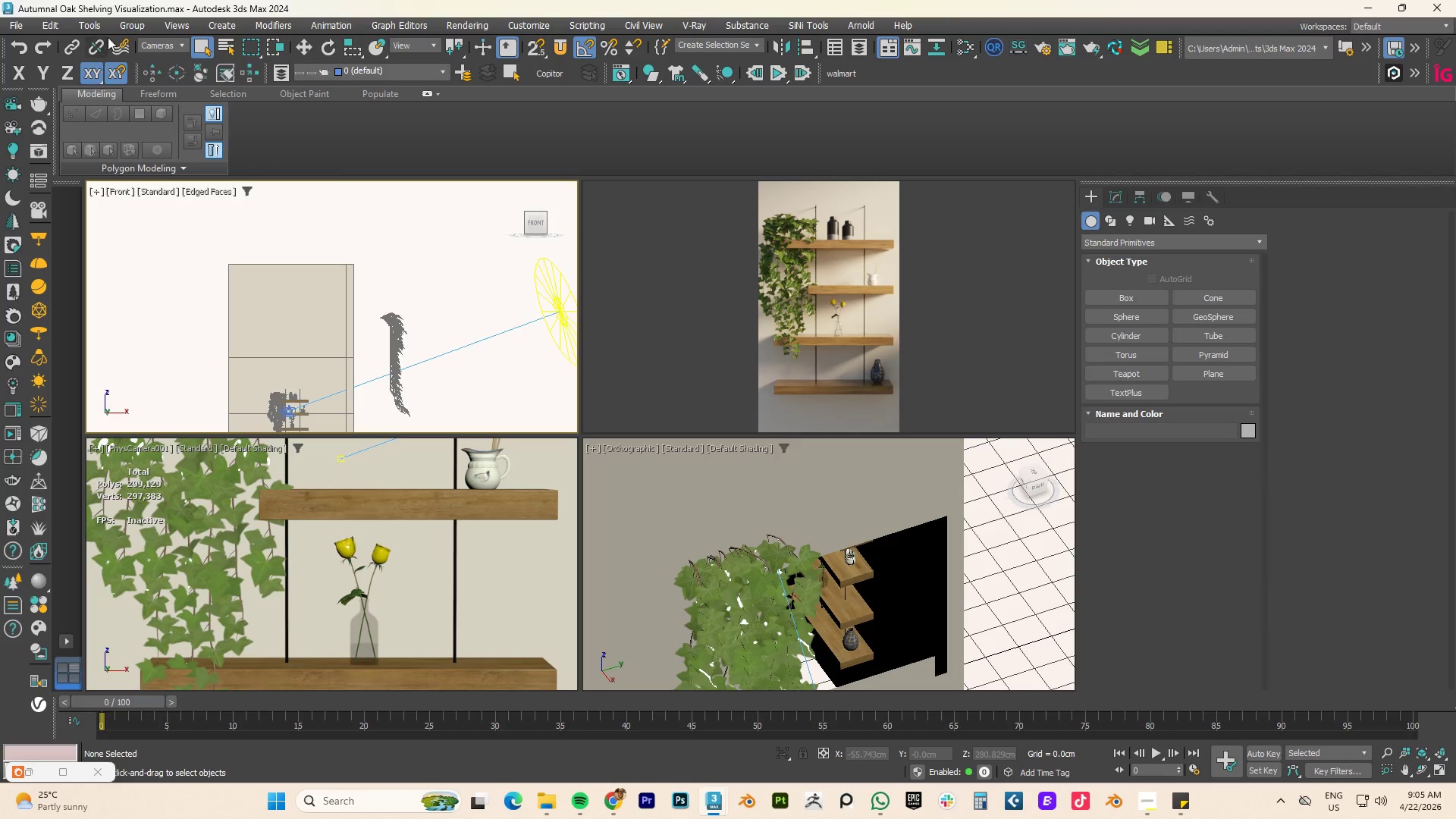 
left_click([149, 39])
 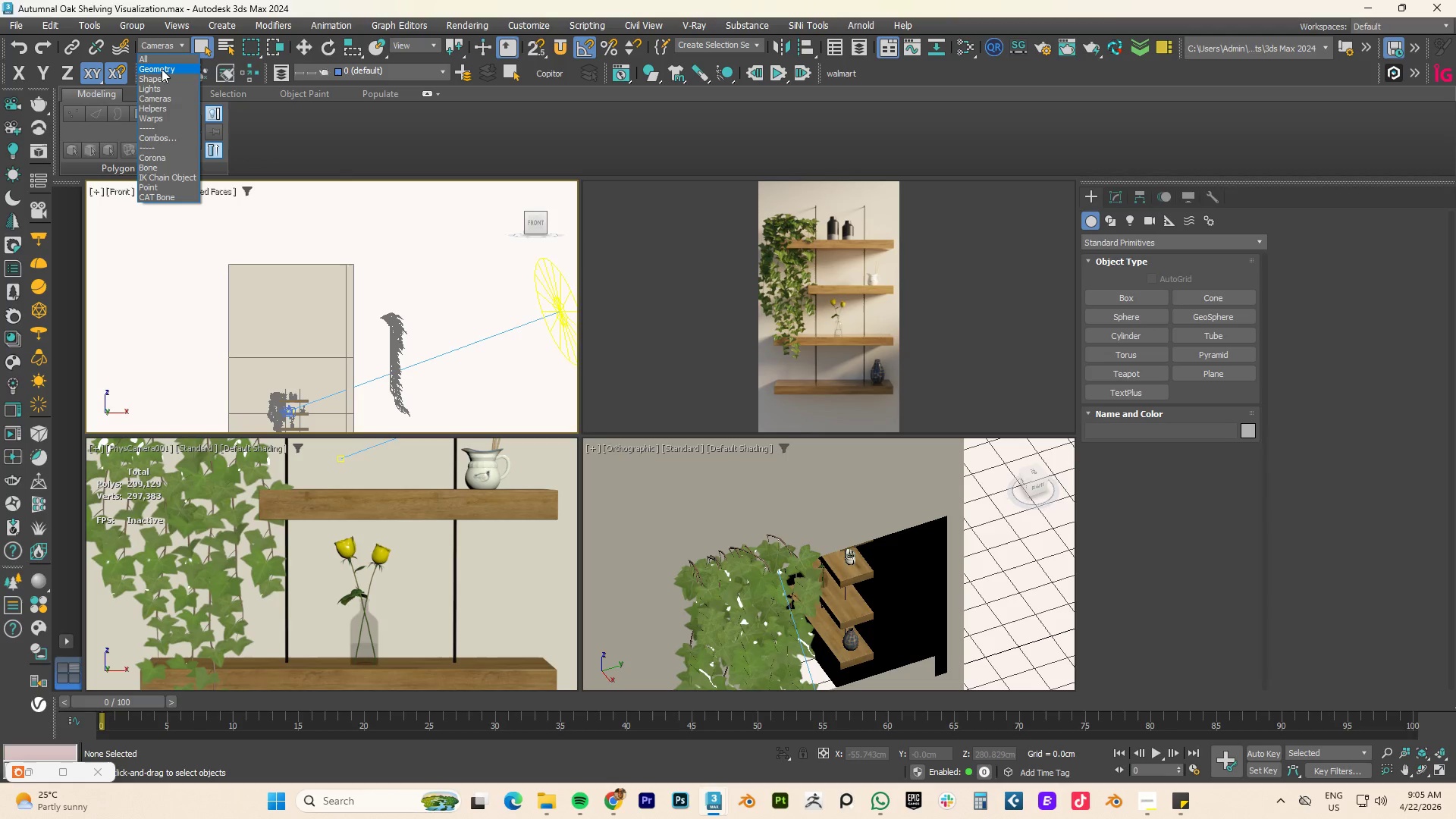 
left_click([162, 69])
 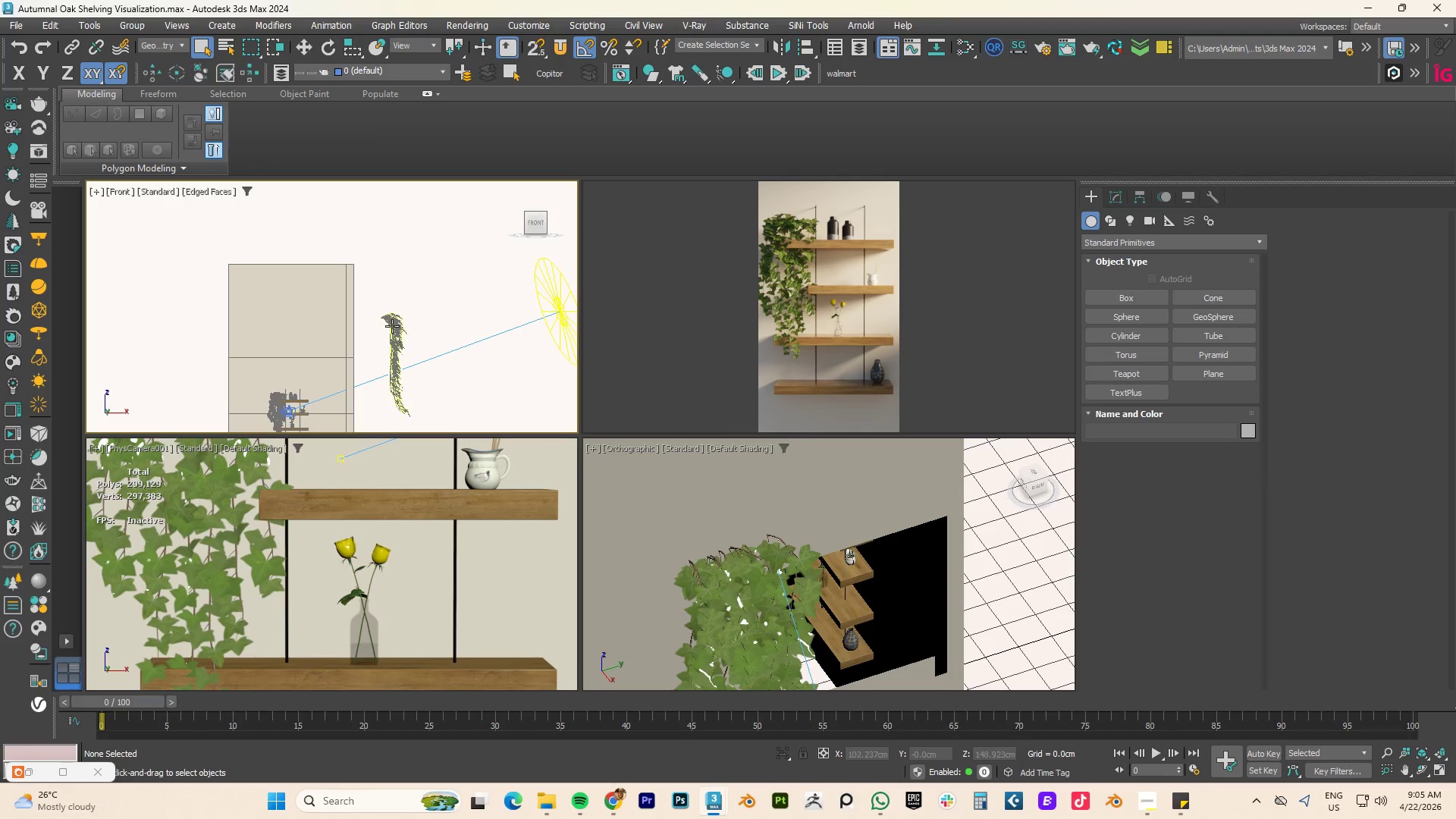 
left_click([392, 326])
 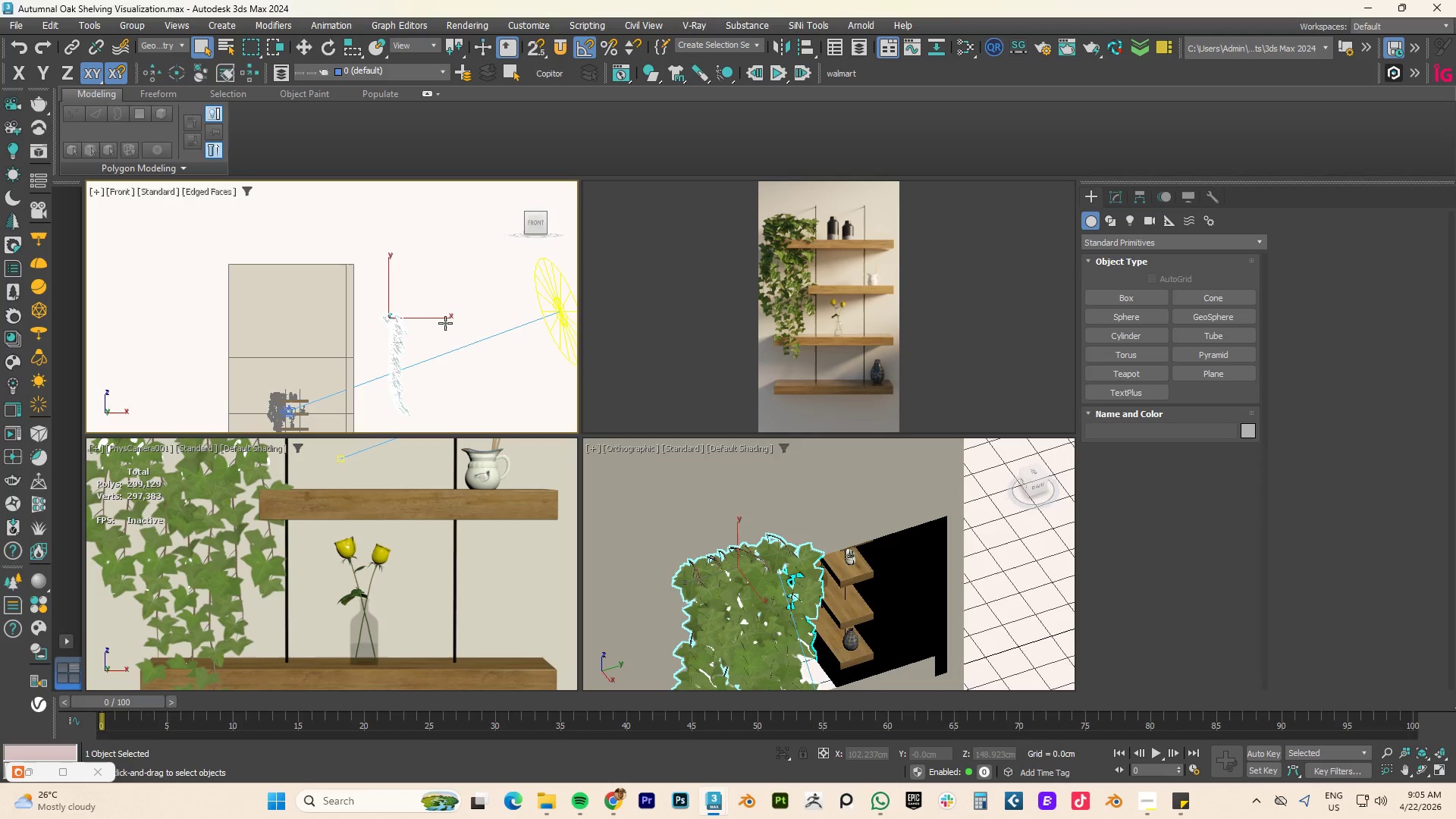 
hold_key(key=AltLeft, duration=0.62)
 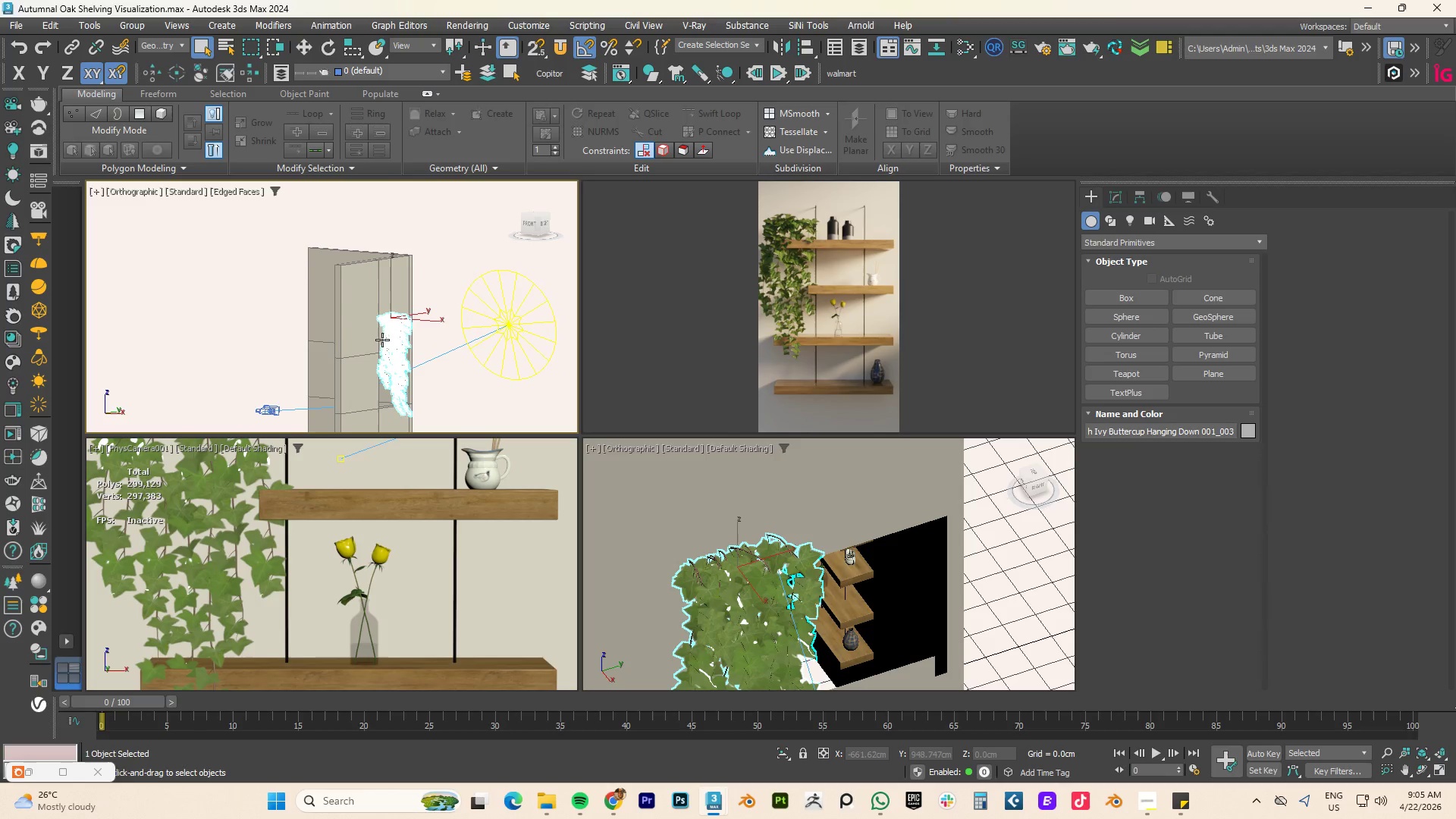 
type(ew)
 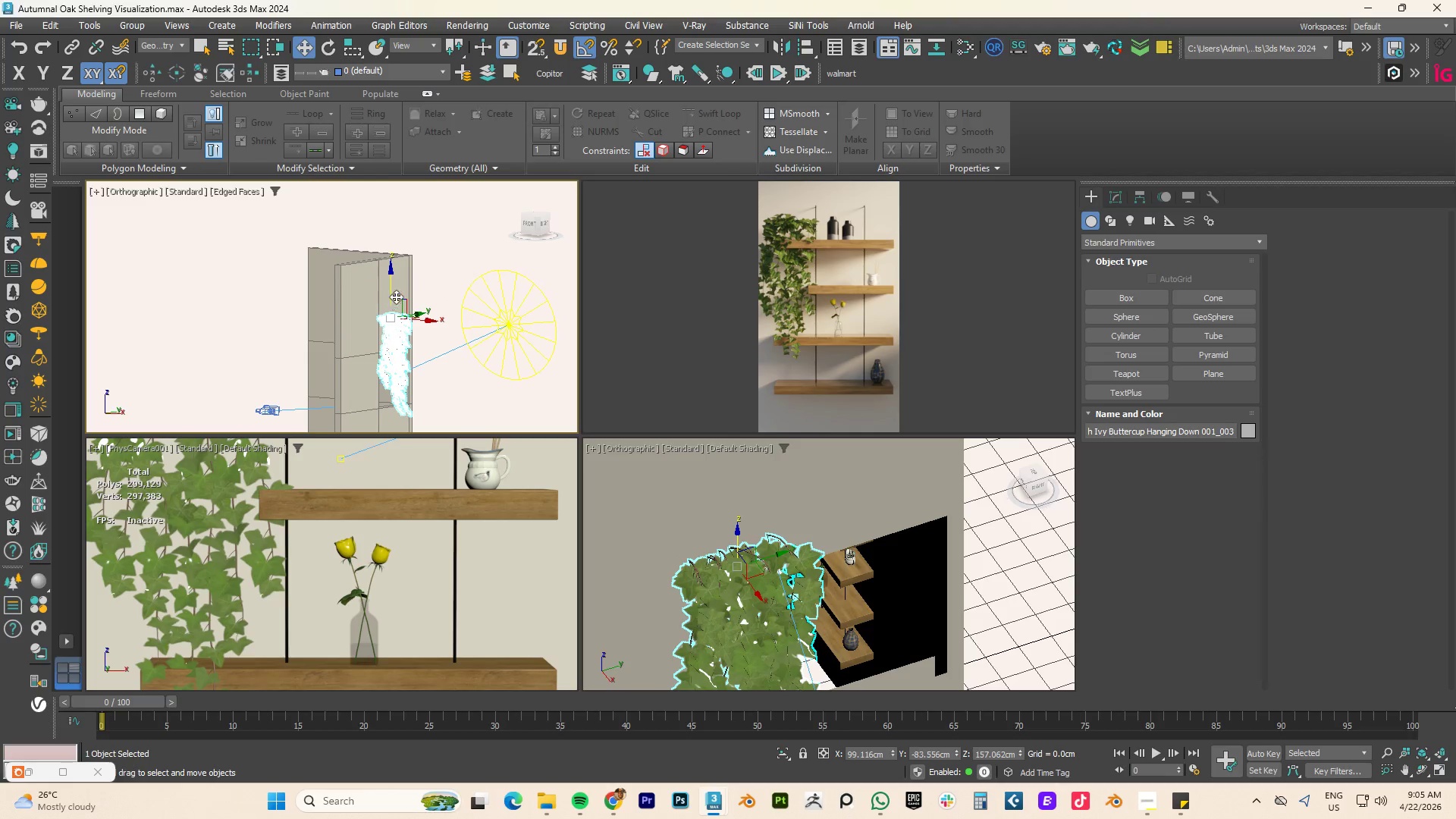 
left_click_drag(start_coordinate=[391, 286], to_coordinate=[395, 309])
 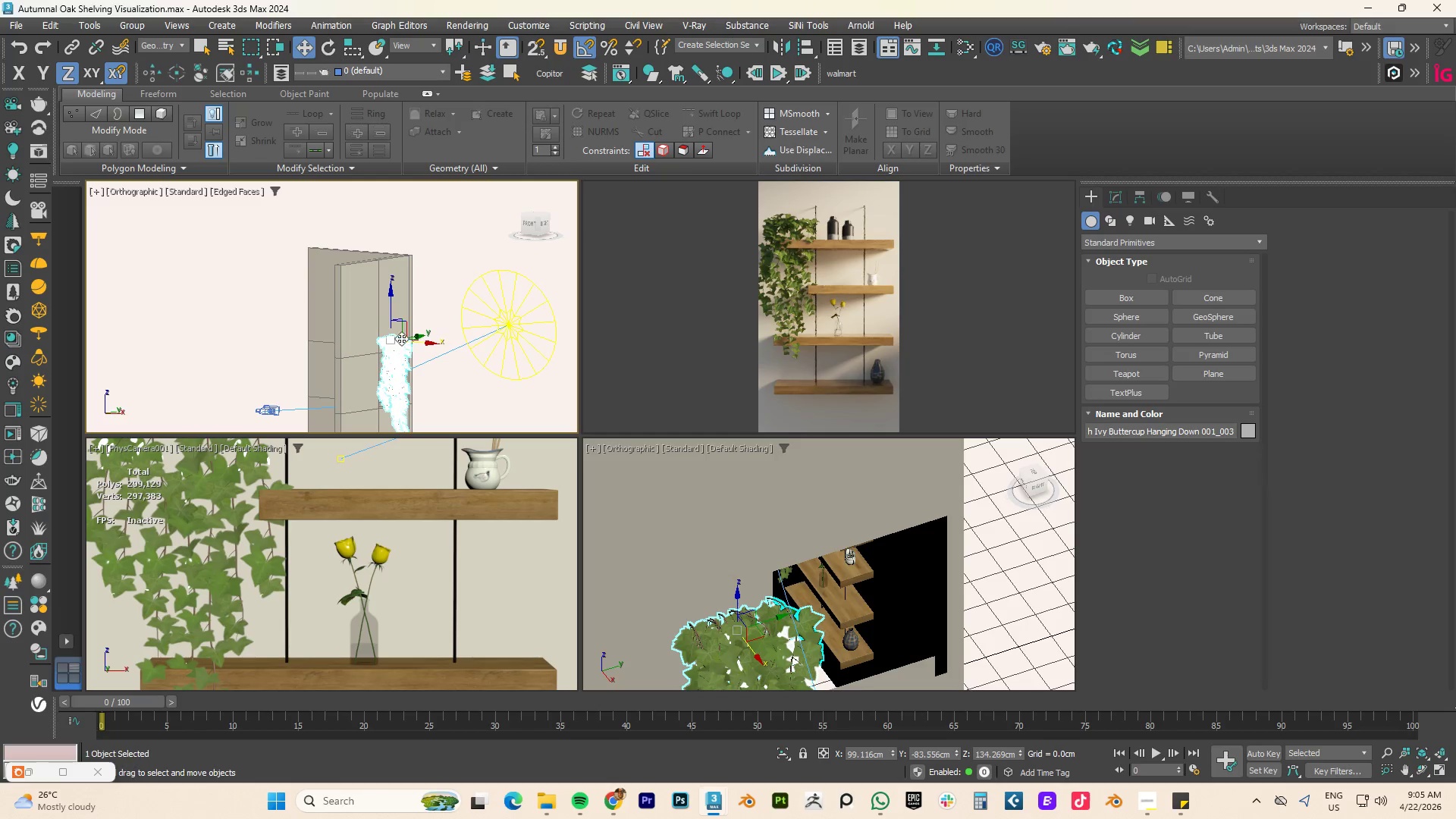 
left_click_drag(start_coordinate=[418, 344], to_coordinate=[474, 344])
 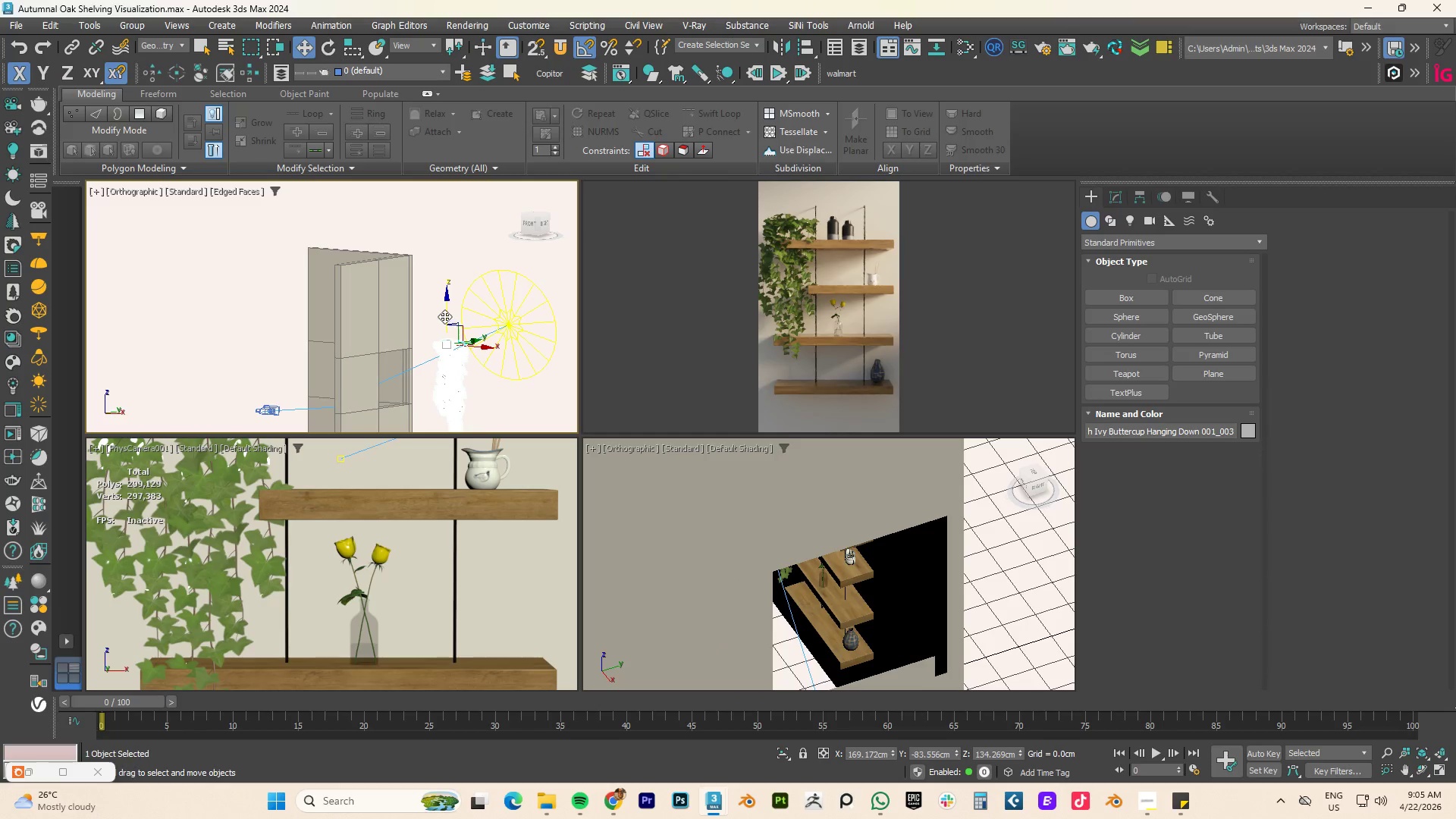 
left_click_drag(start_coordinate=[450, 306], to_coordinate=[454, 246])
 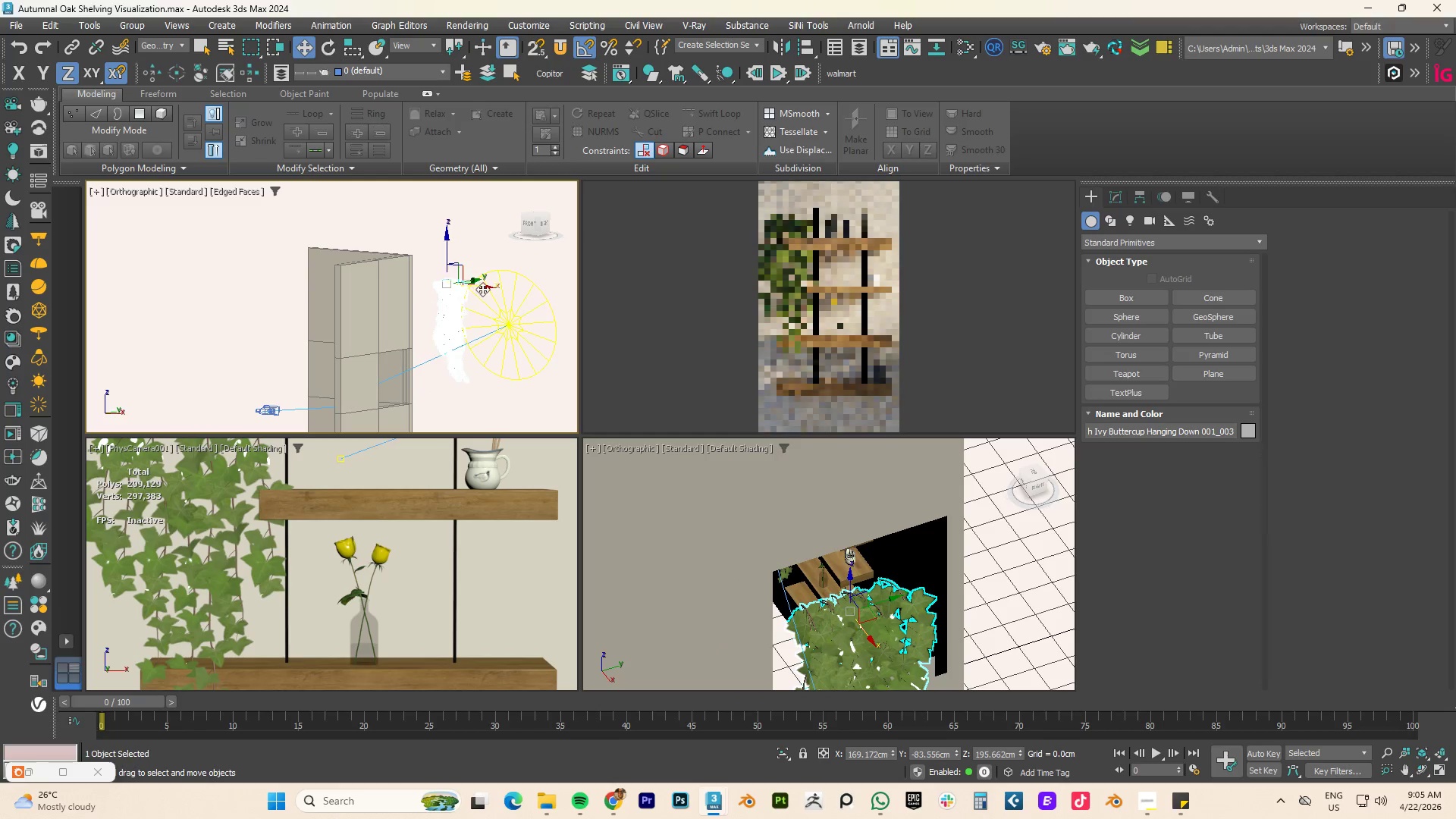 
hold_key(key=AltLeft, duration=0.88)
 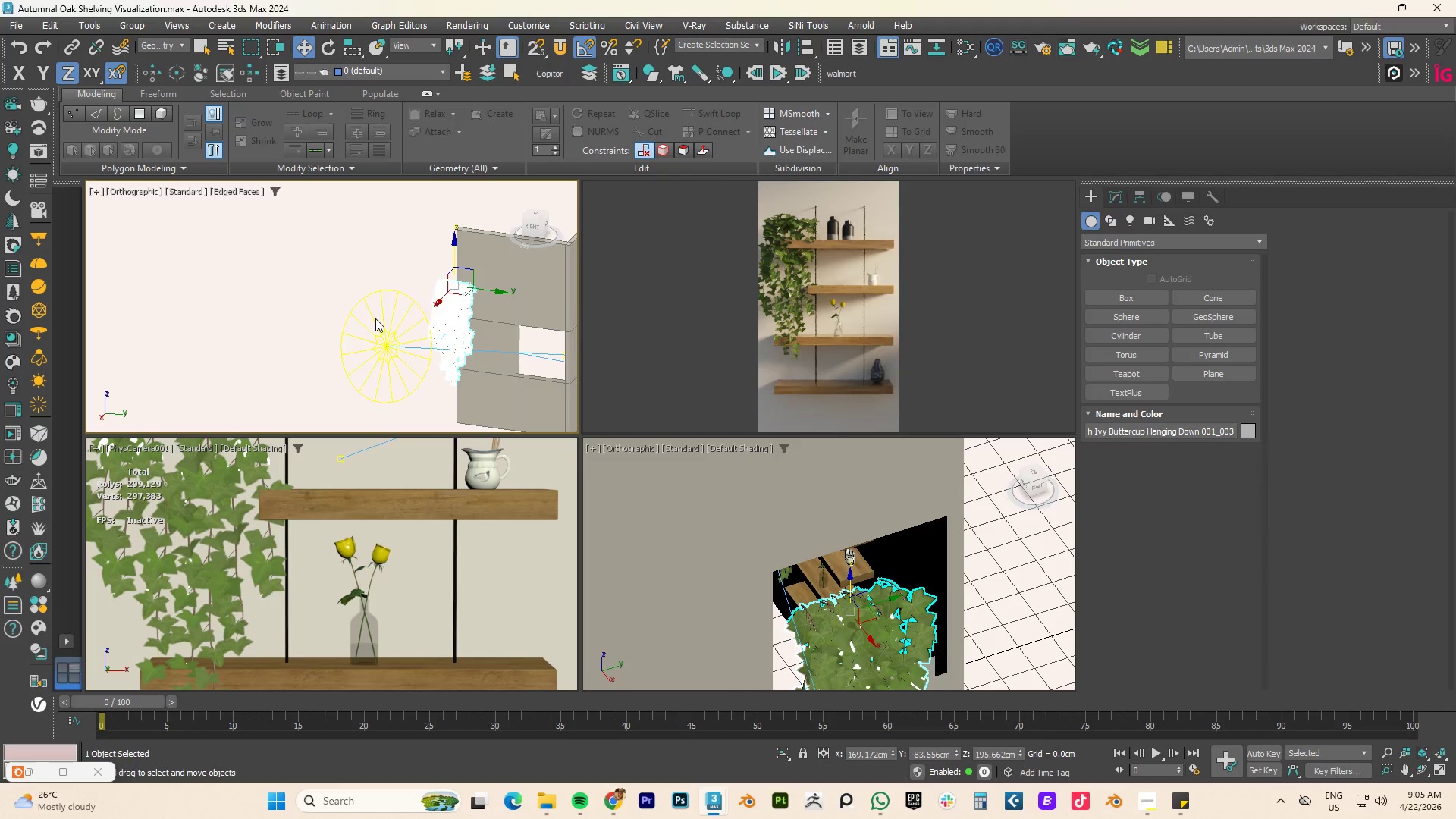 
key(F3)
 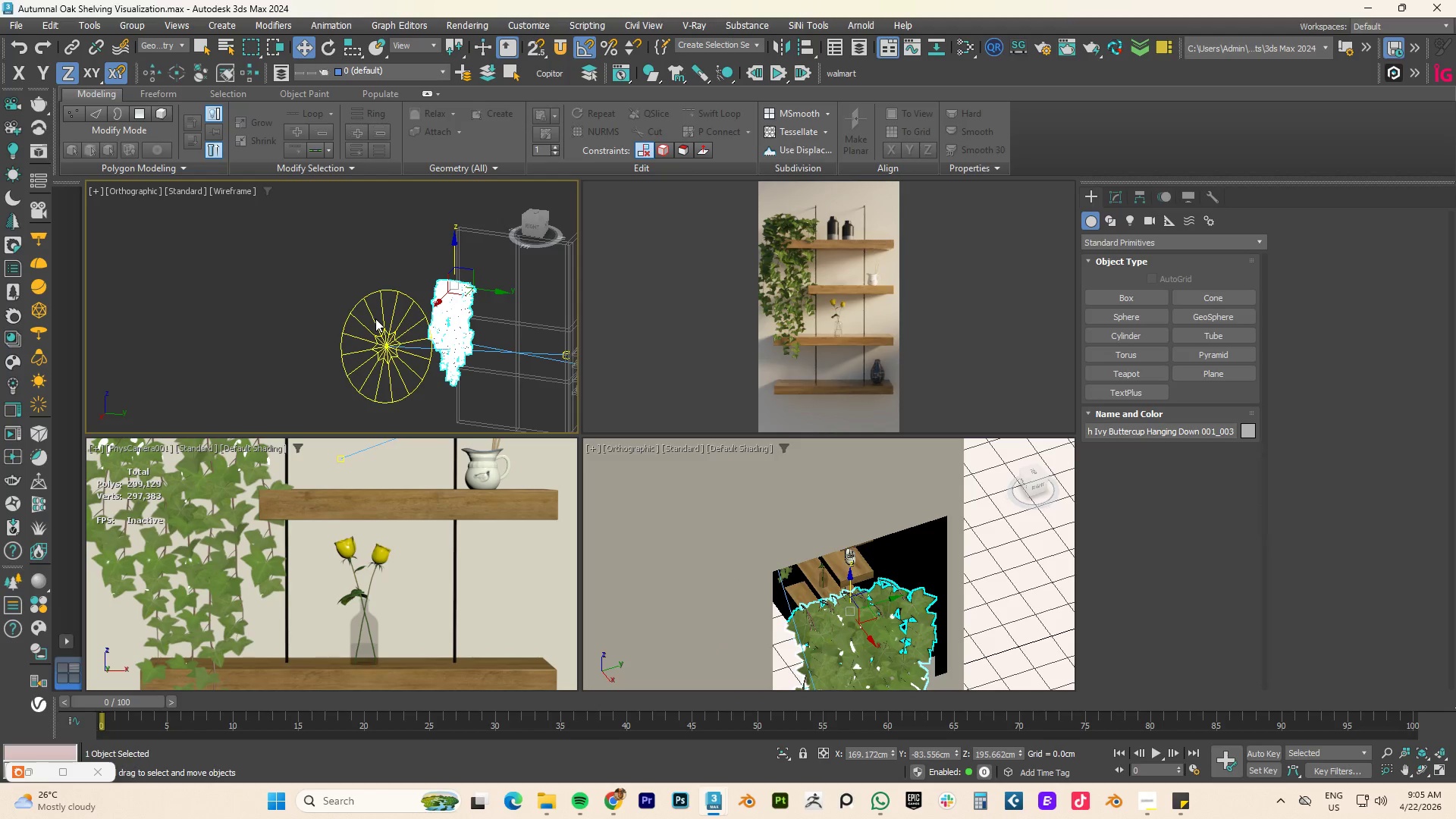 
key(F4)
 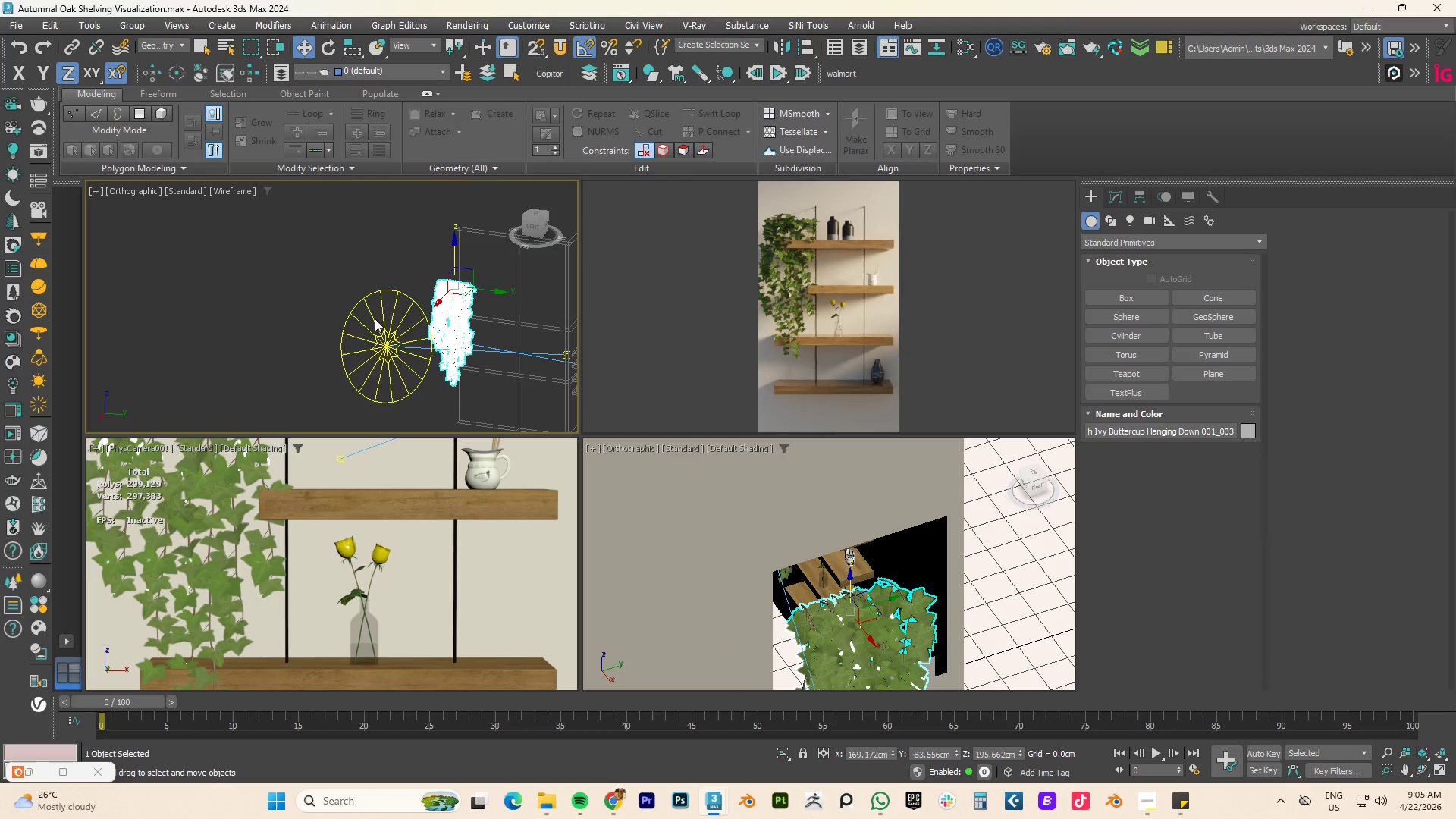 
key(F3)
 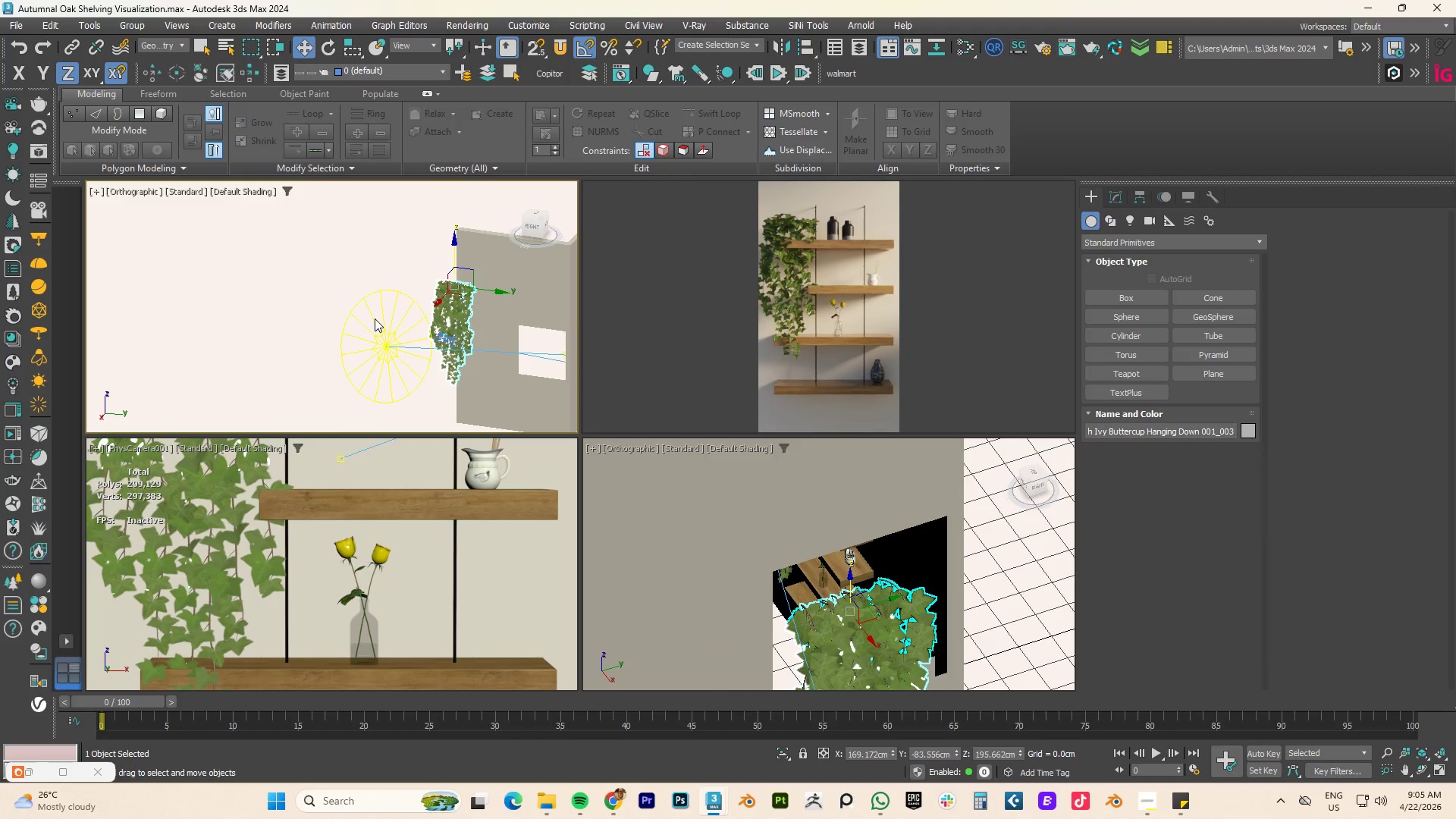 
key(F4)
 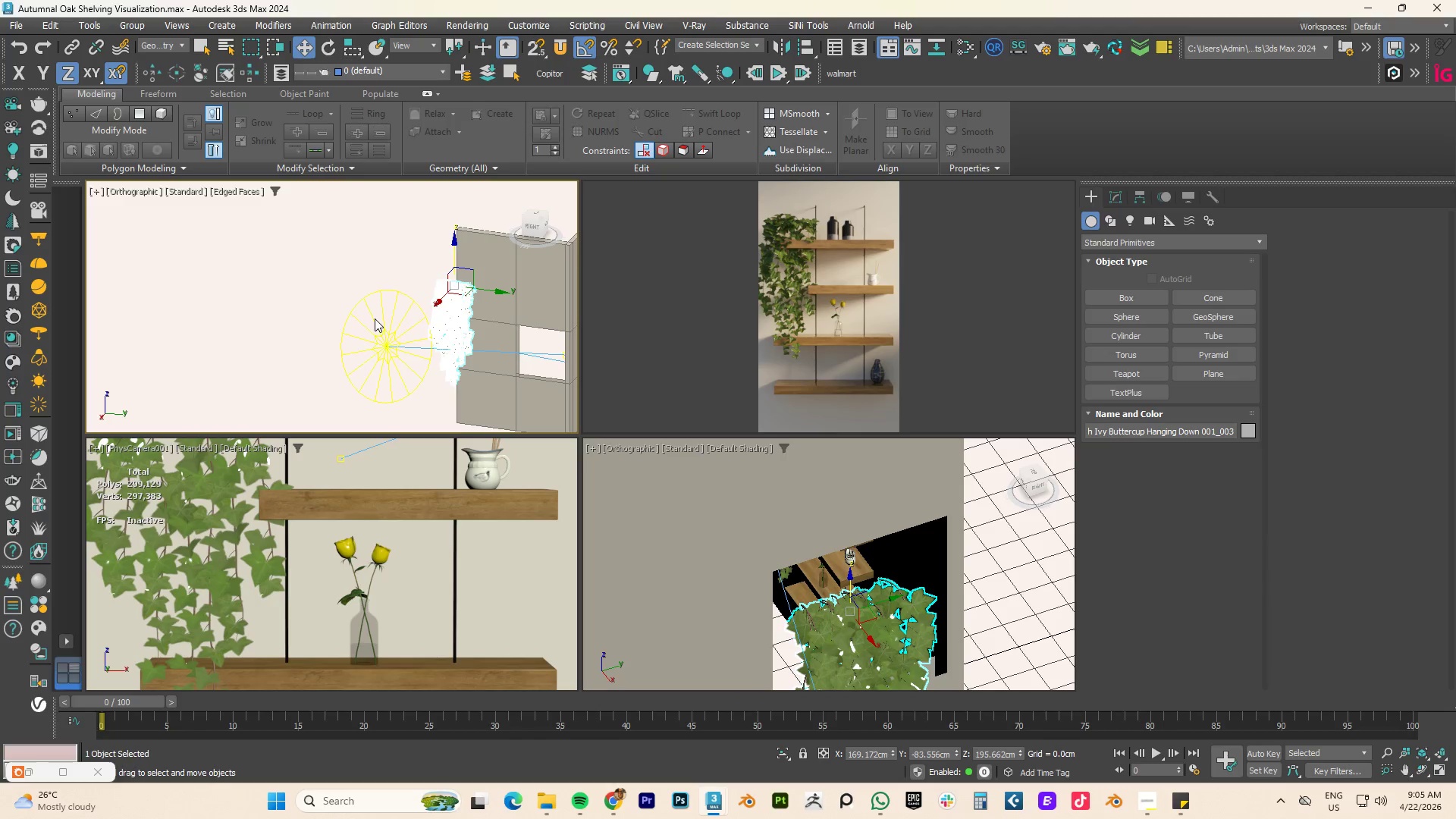 
key(F4)
 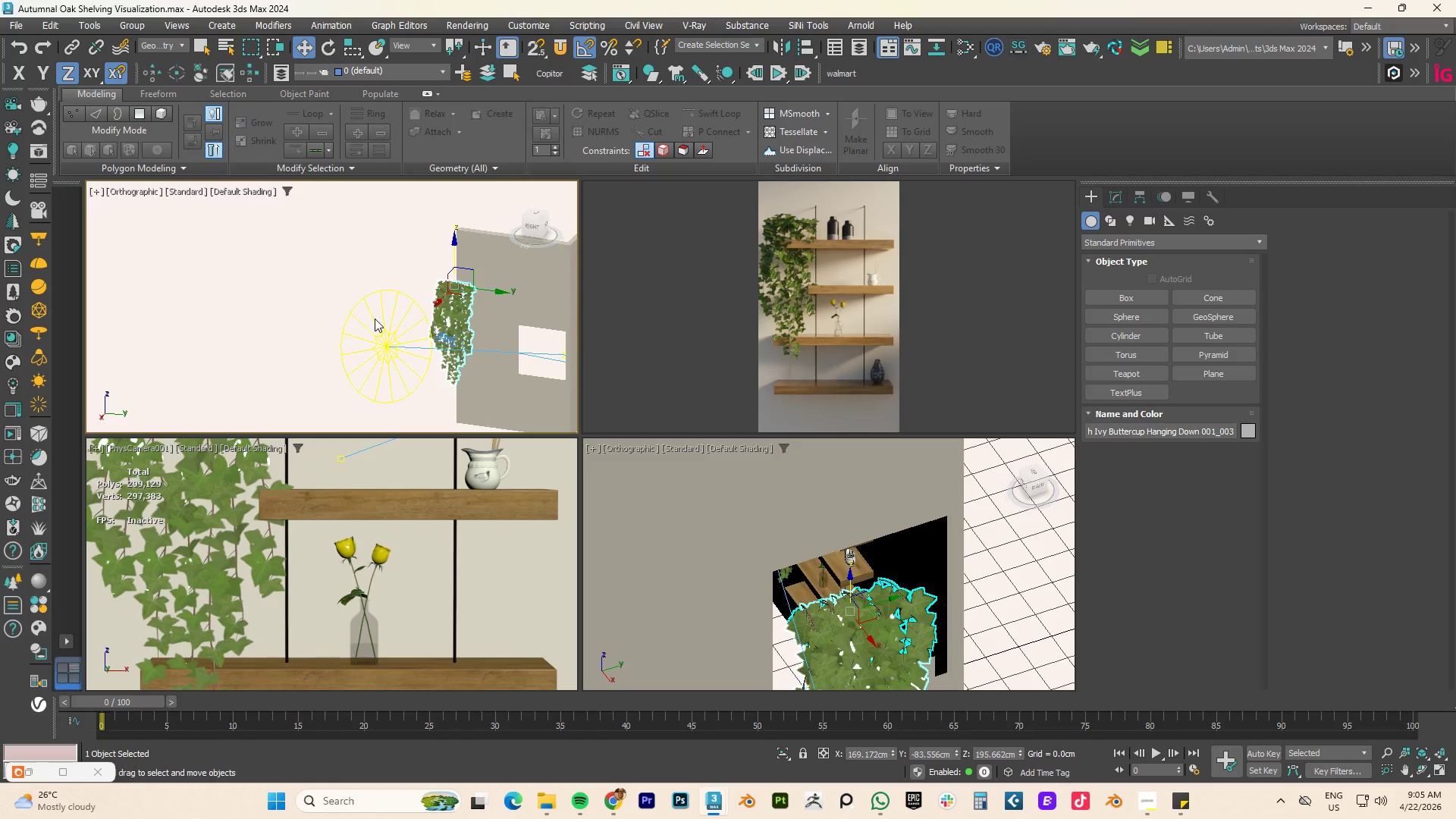 
key(F3)
 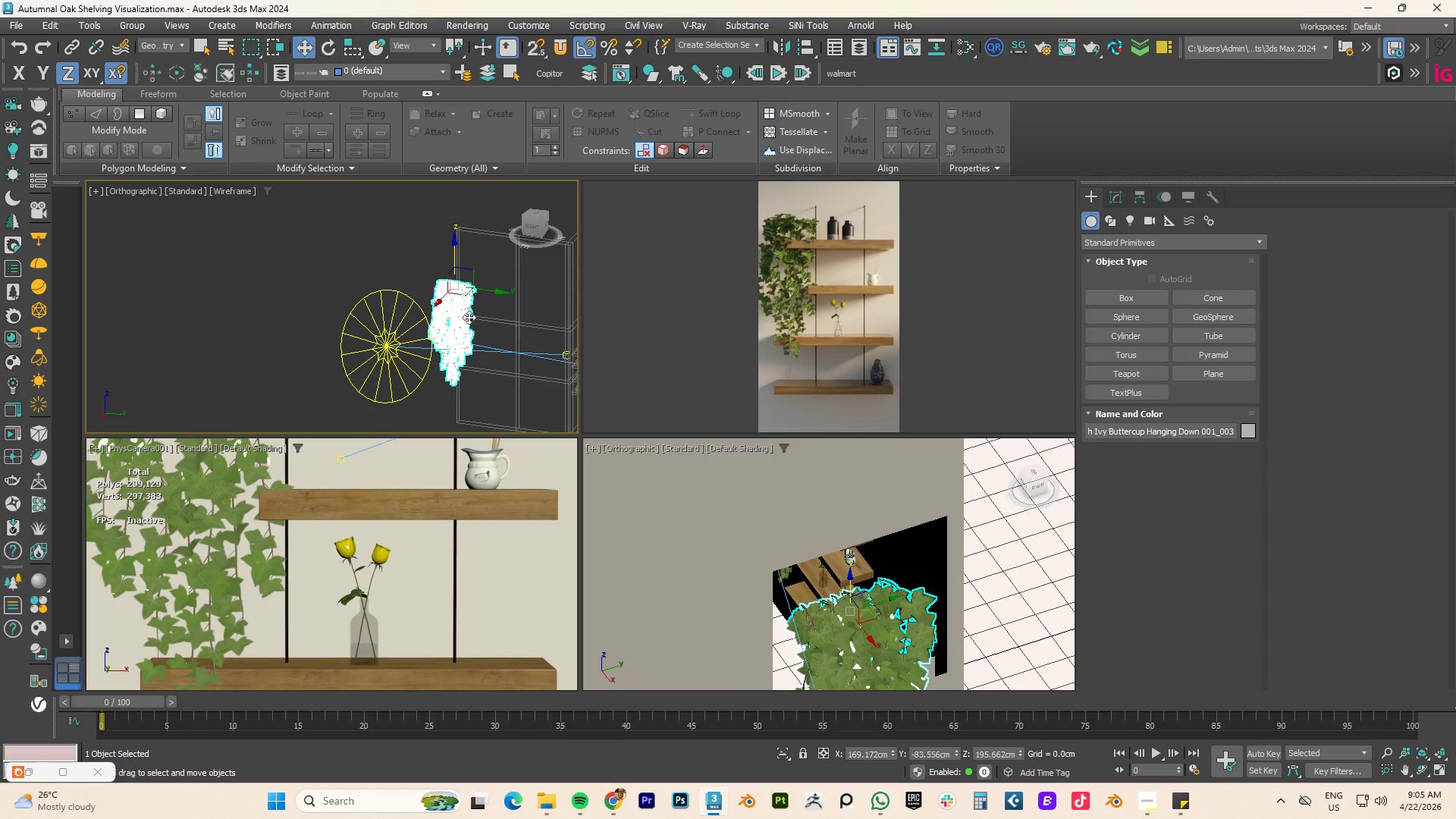 
hold_key(key=AltLeft, duration=3.27)
 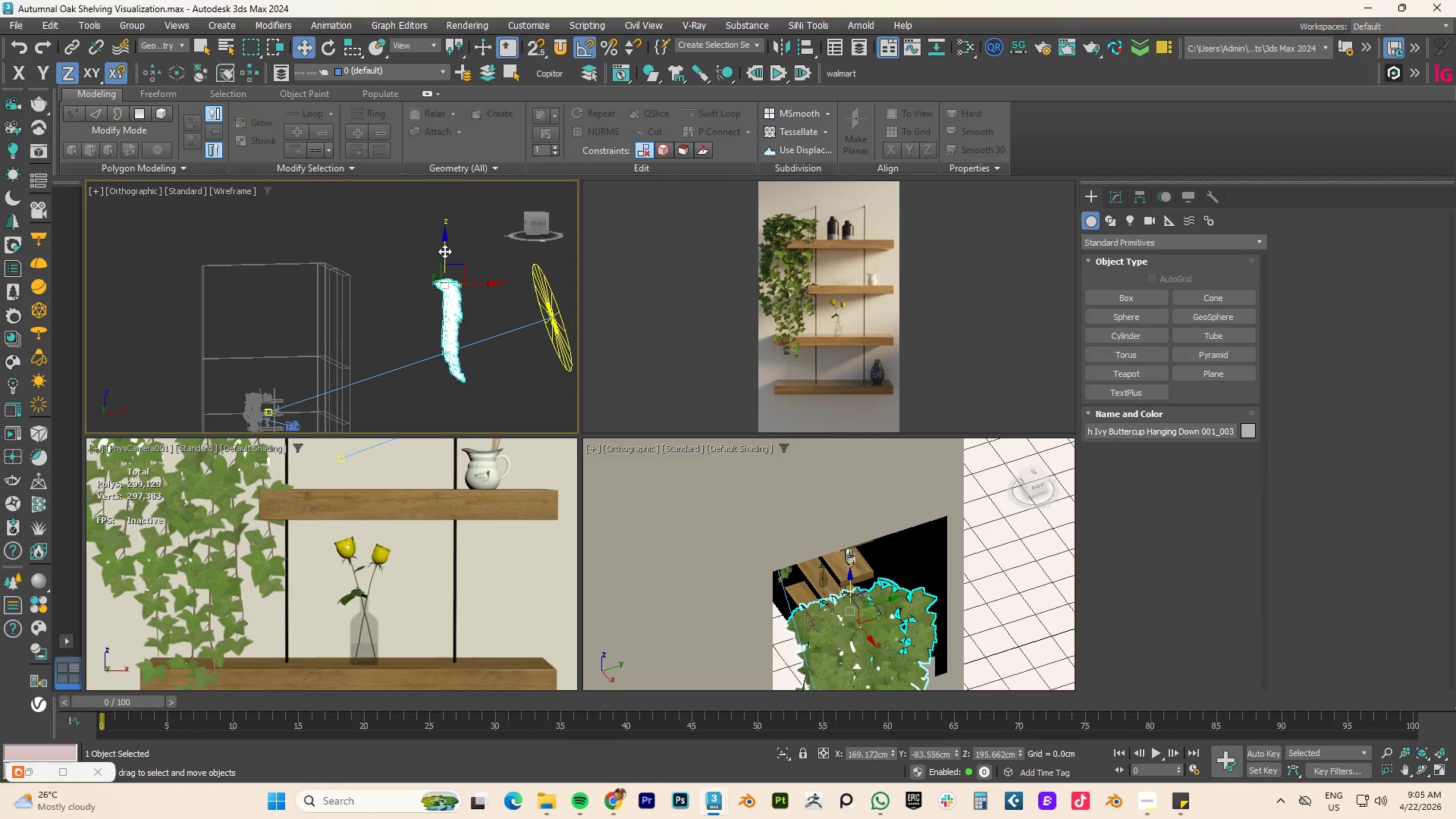 
left_click_drag(start_coordinate=[444, 251], to_coordinate=[367, 294])
 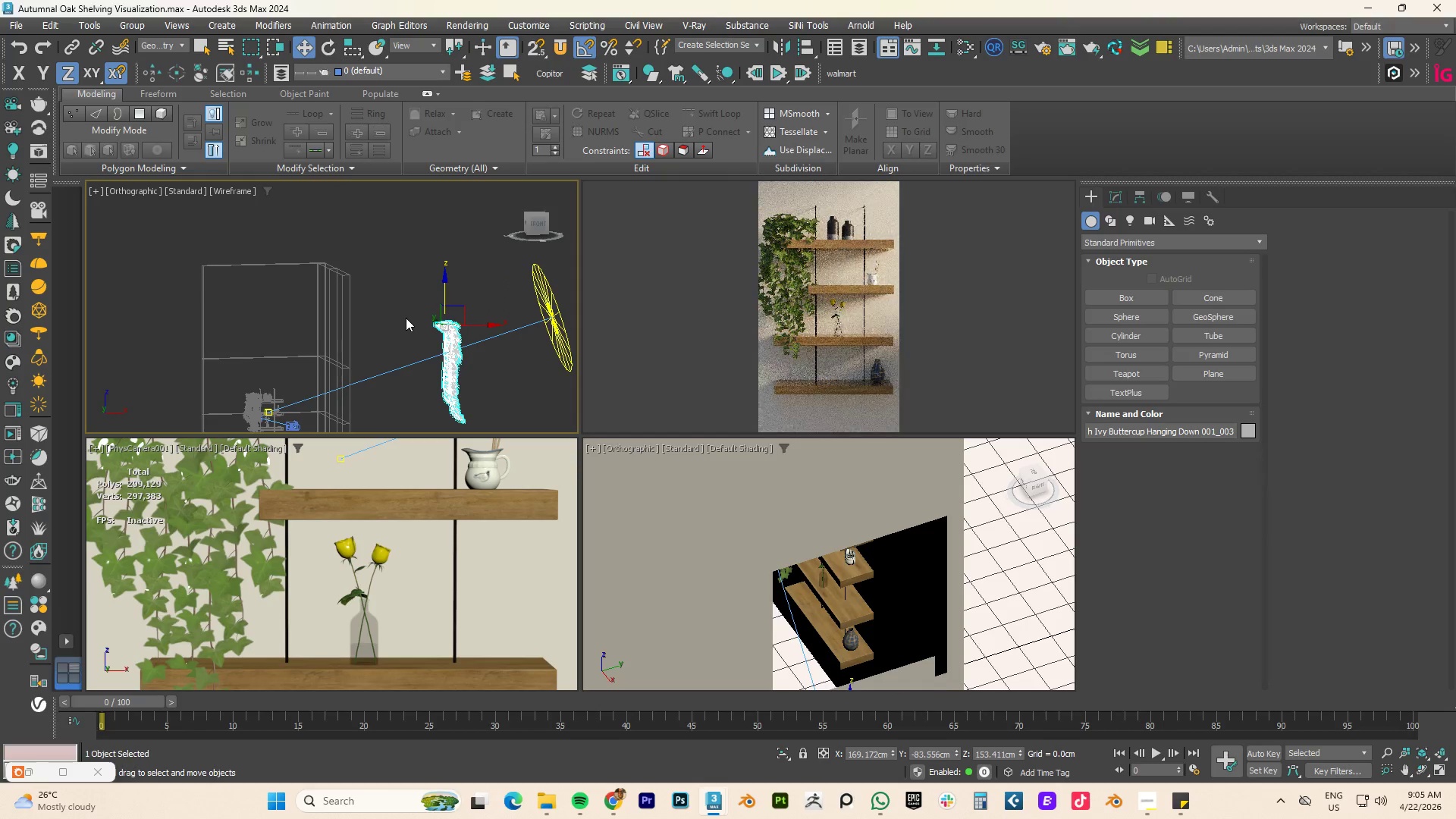 
type(tz)
 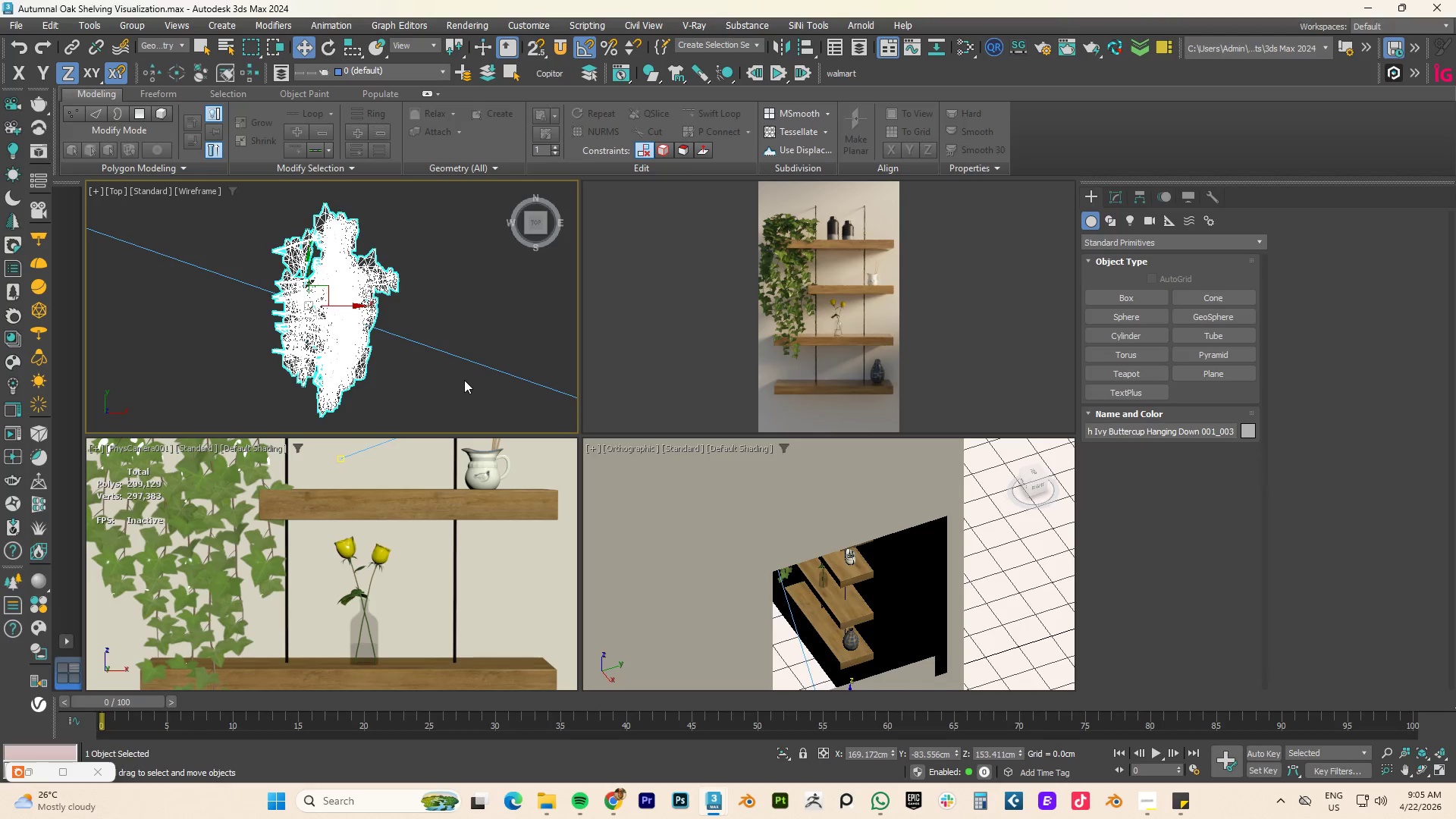 
scroll: coordinate [464, 380], scroll_direction: down, amount: 4.0
 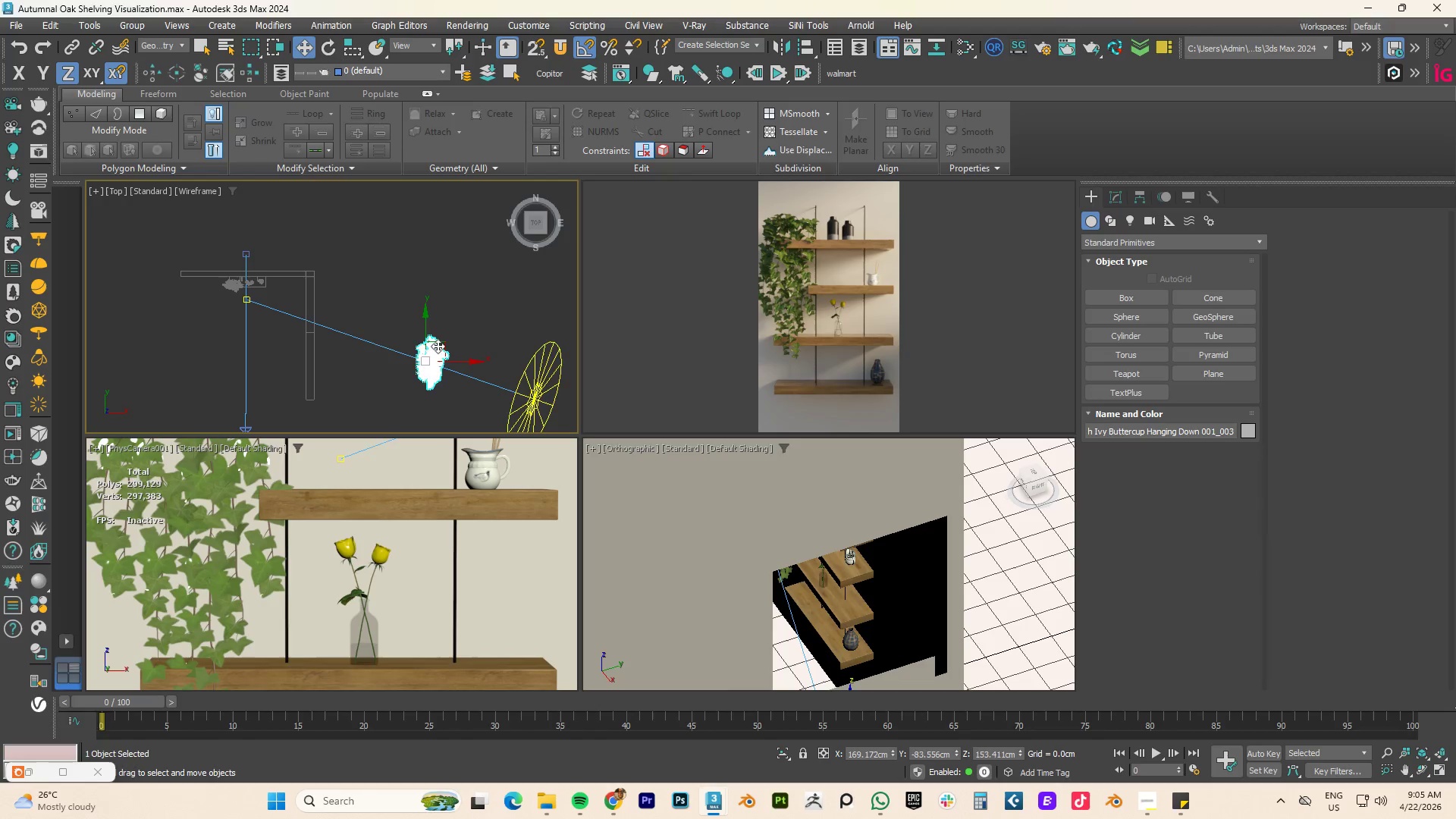 
left_click_drag(start_coordinate=[441, 344], to_coordinate=[337, 284])
 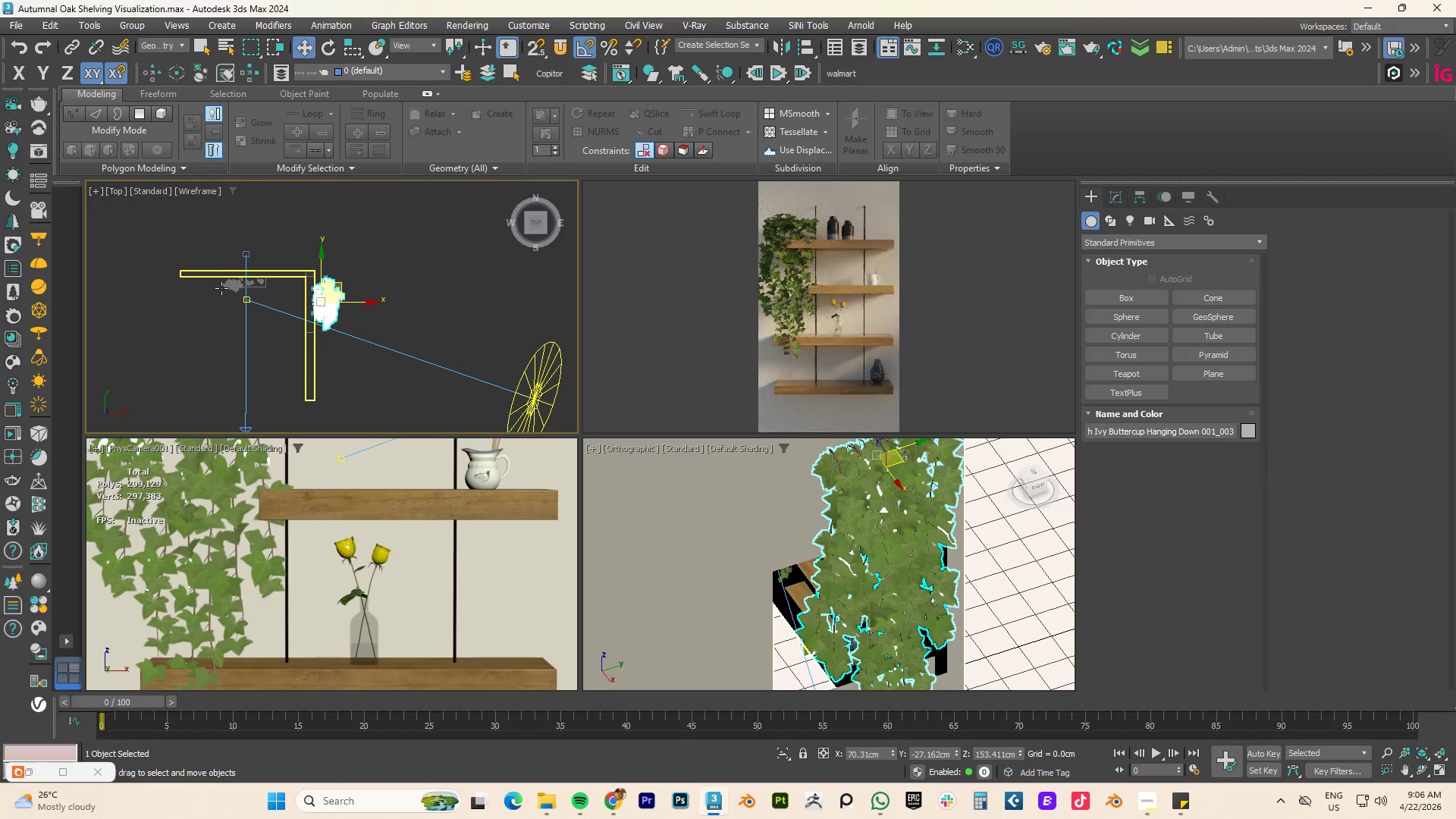 
left_click([234, 284])
 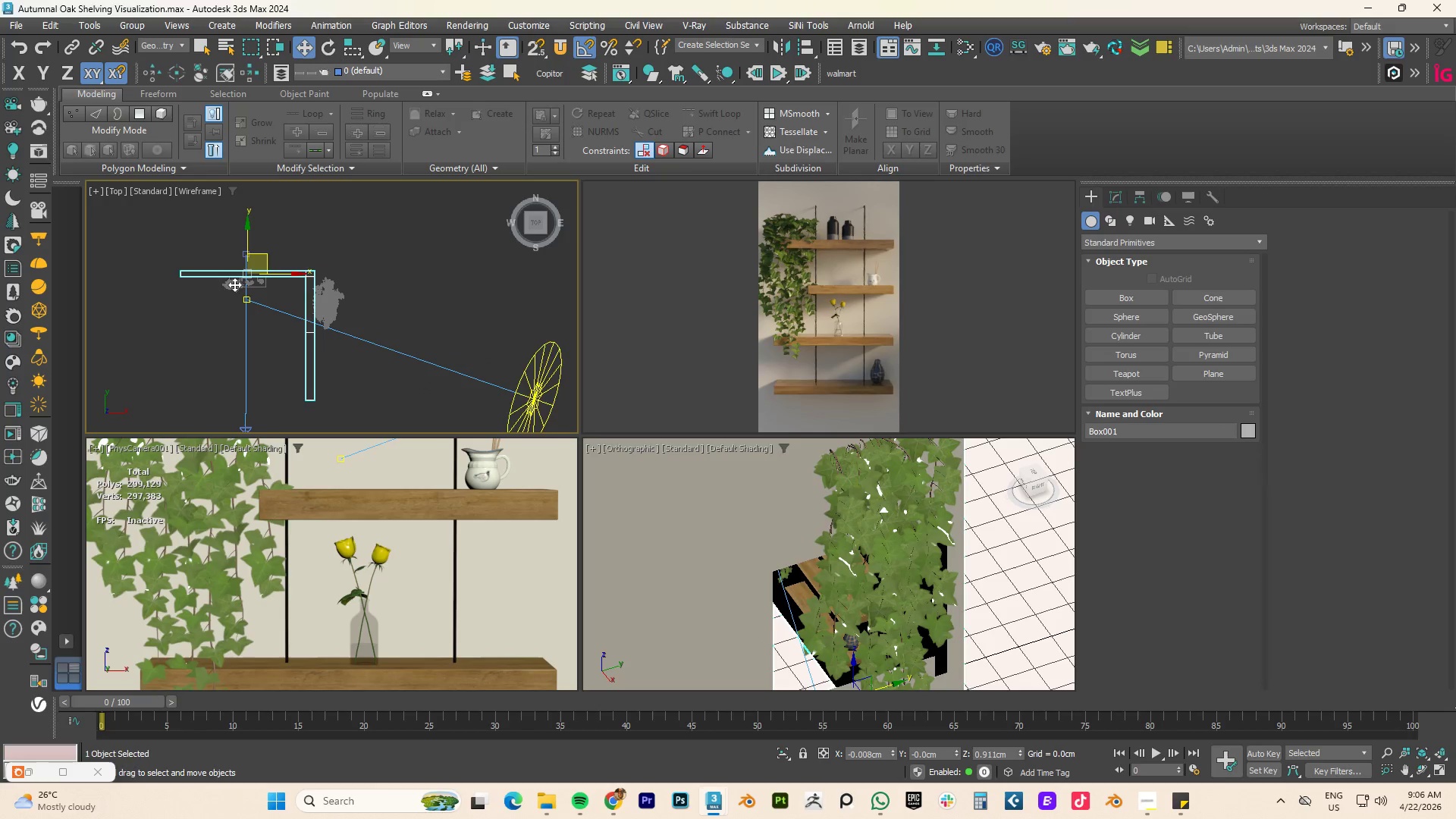 
left_click([231, 289])
 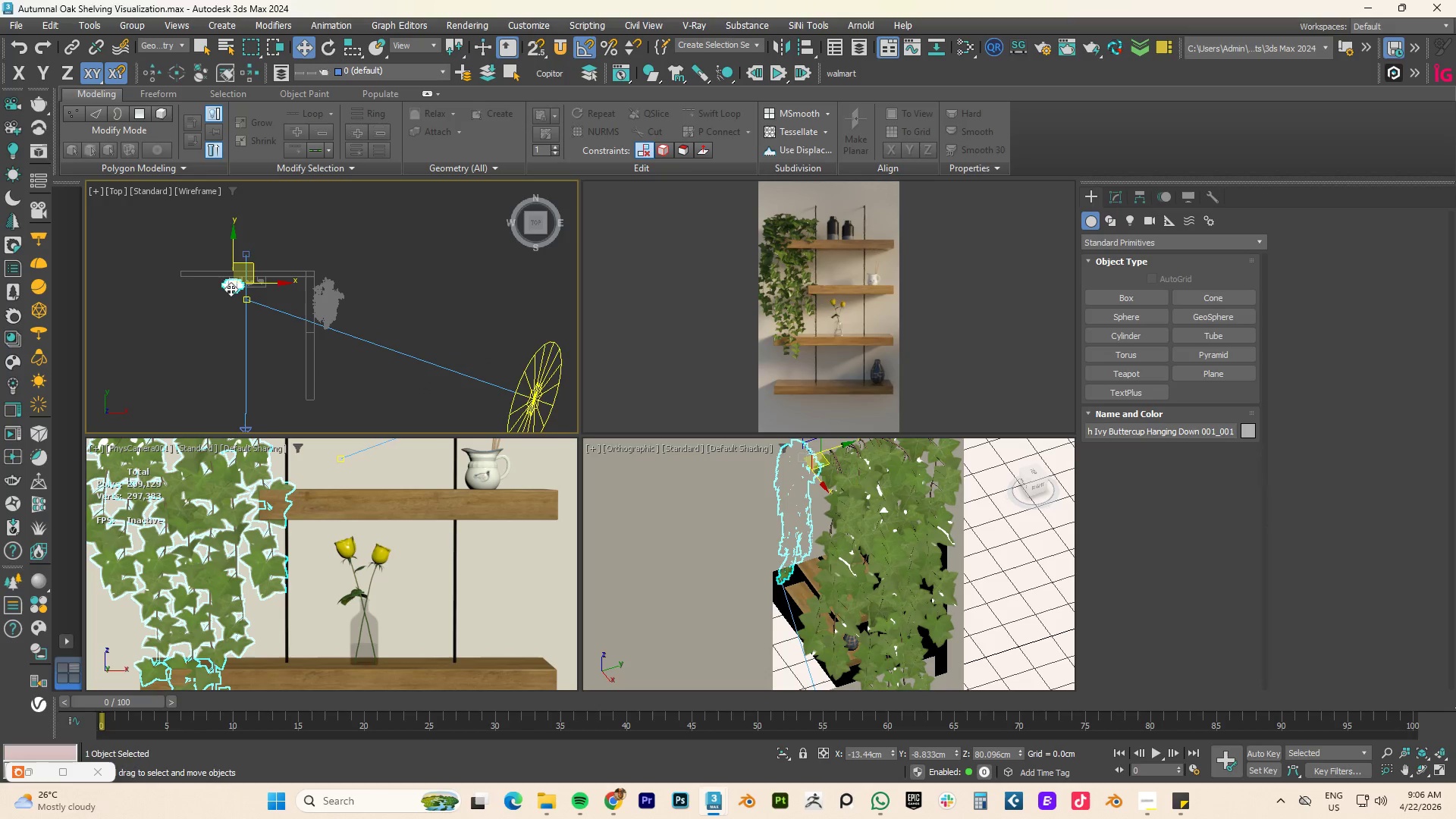 
right_click([231, 289])
 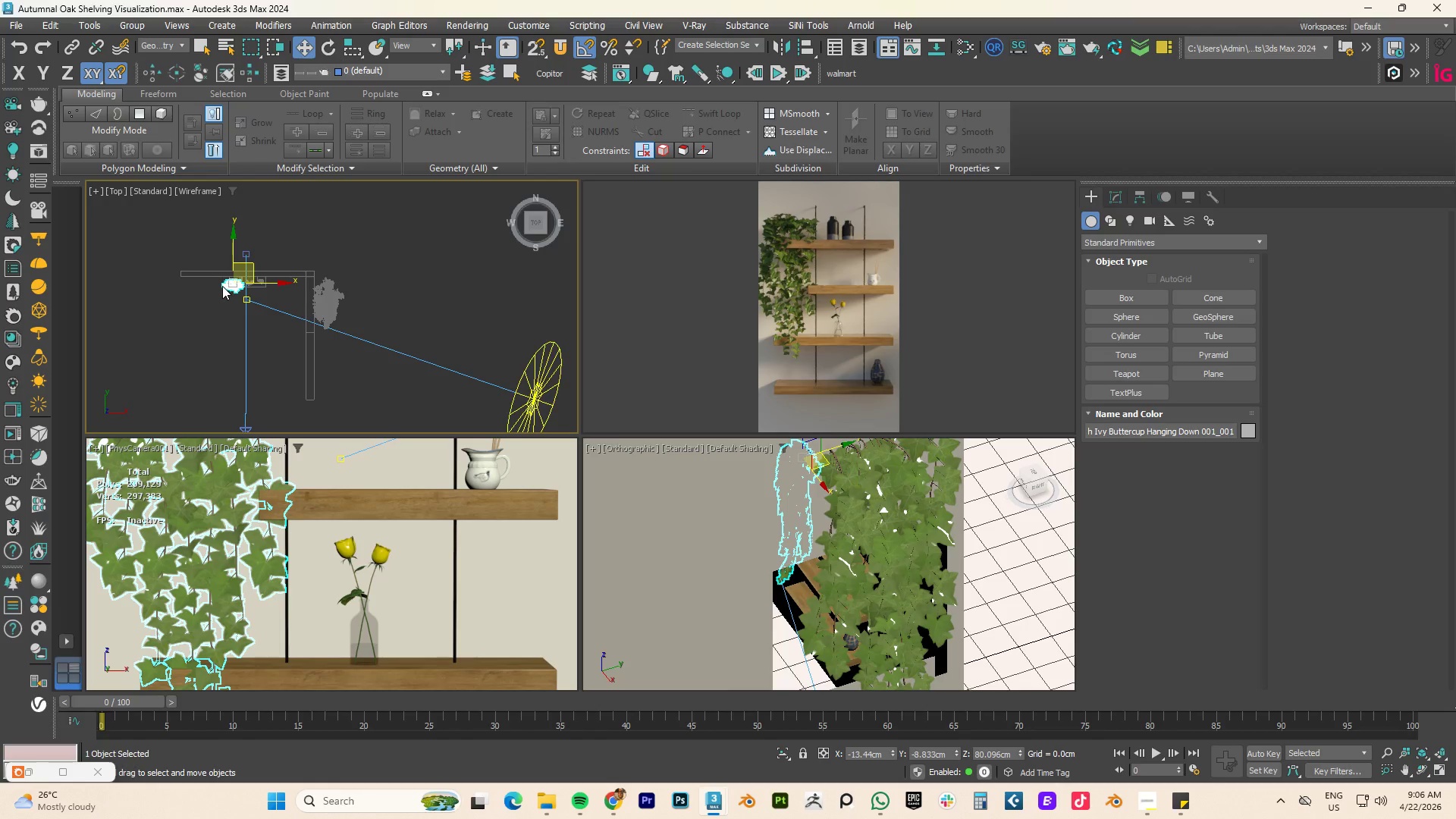 
right_click([224, 287])
 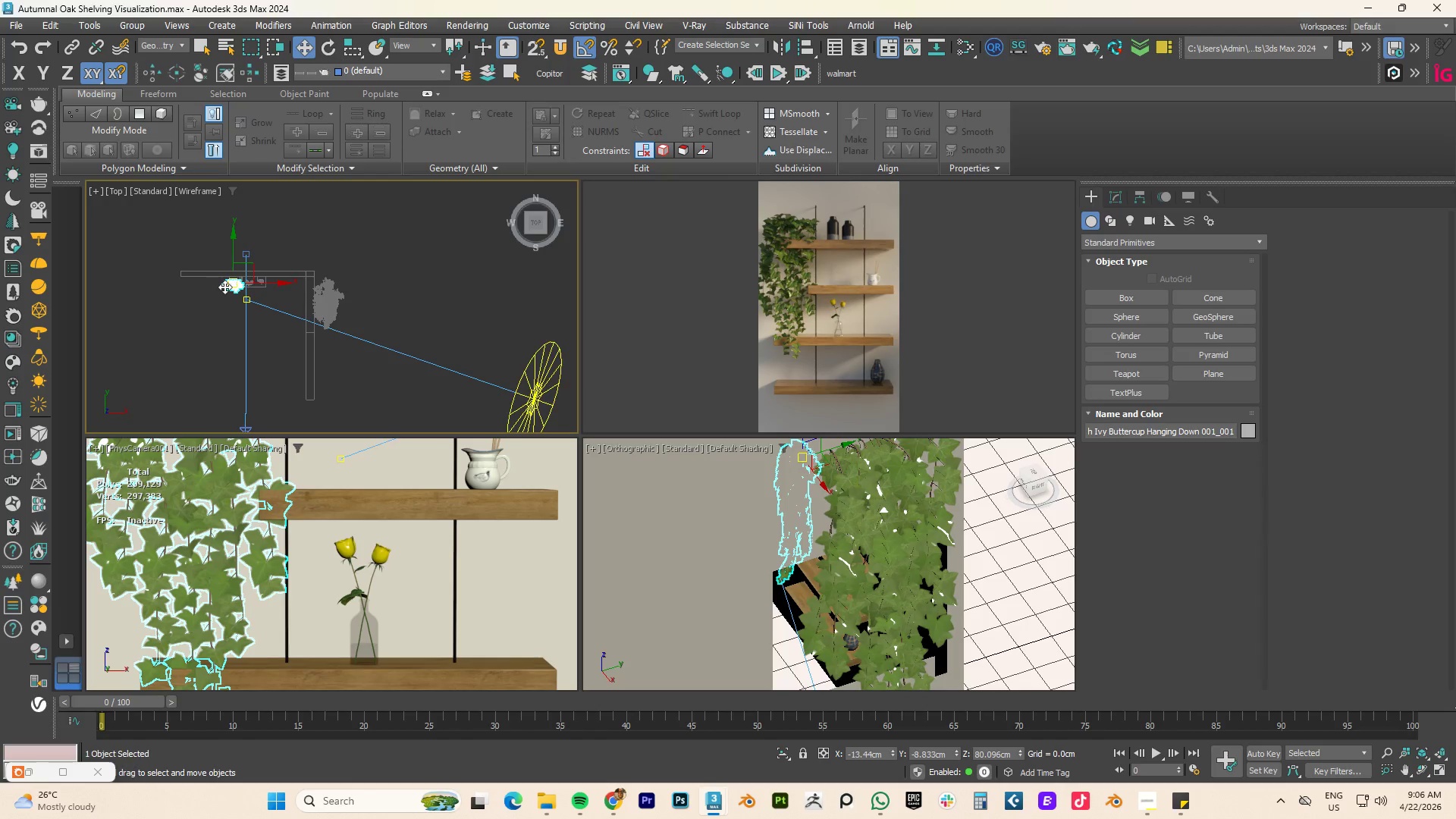 
right_click([224, 287])
 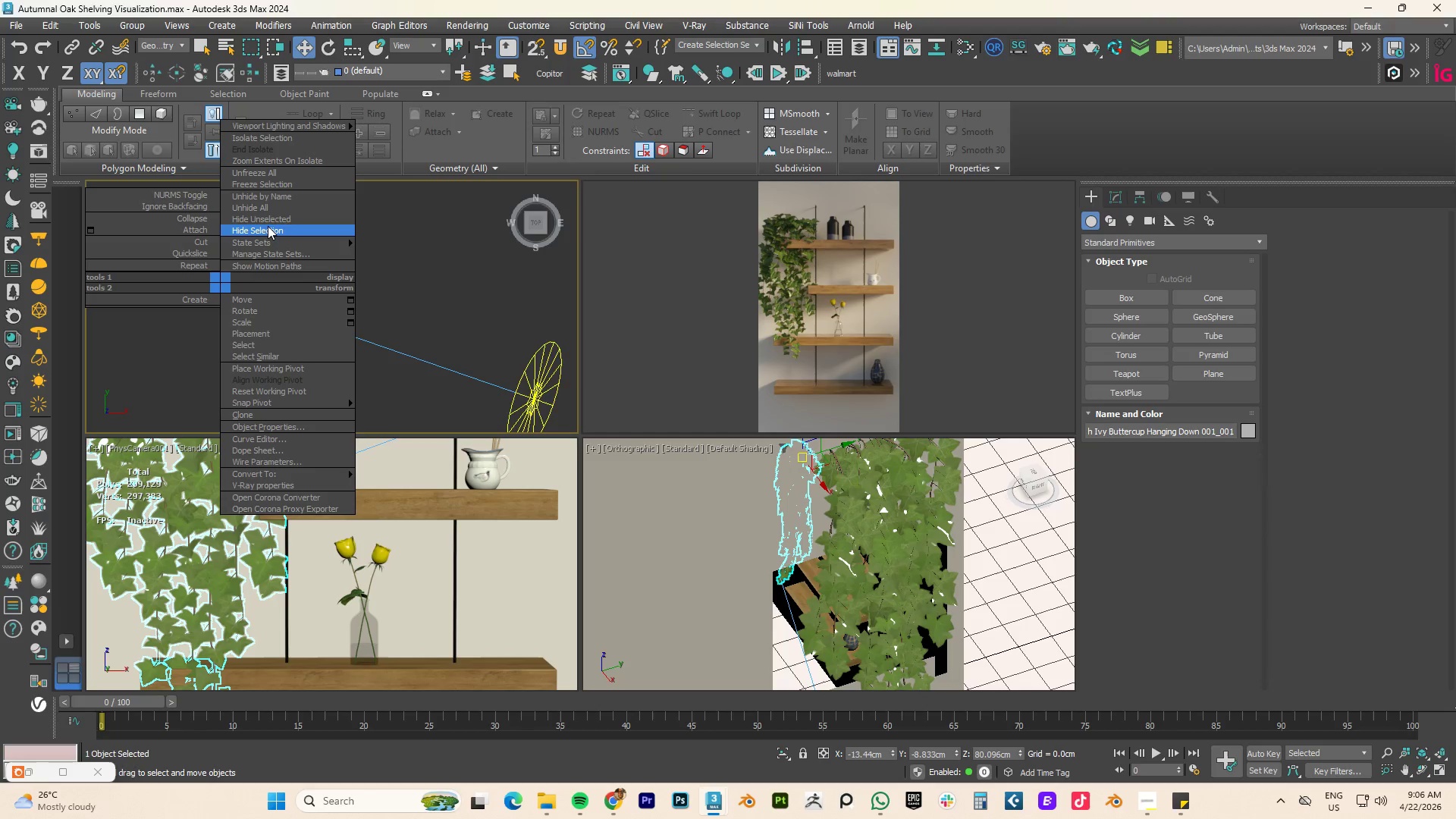 
left_click([268, 226])
 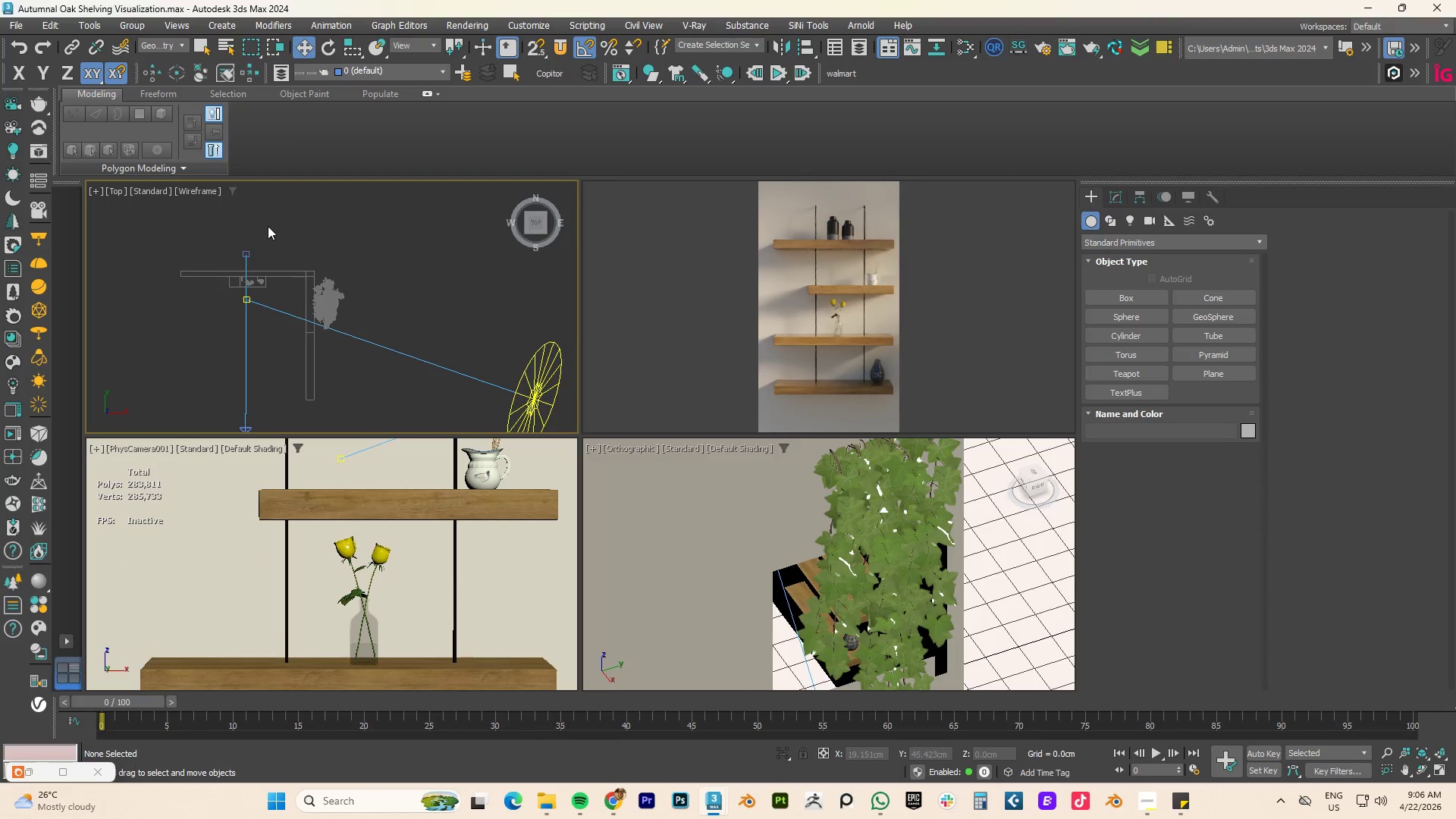 
key(Control+Z)
 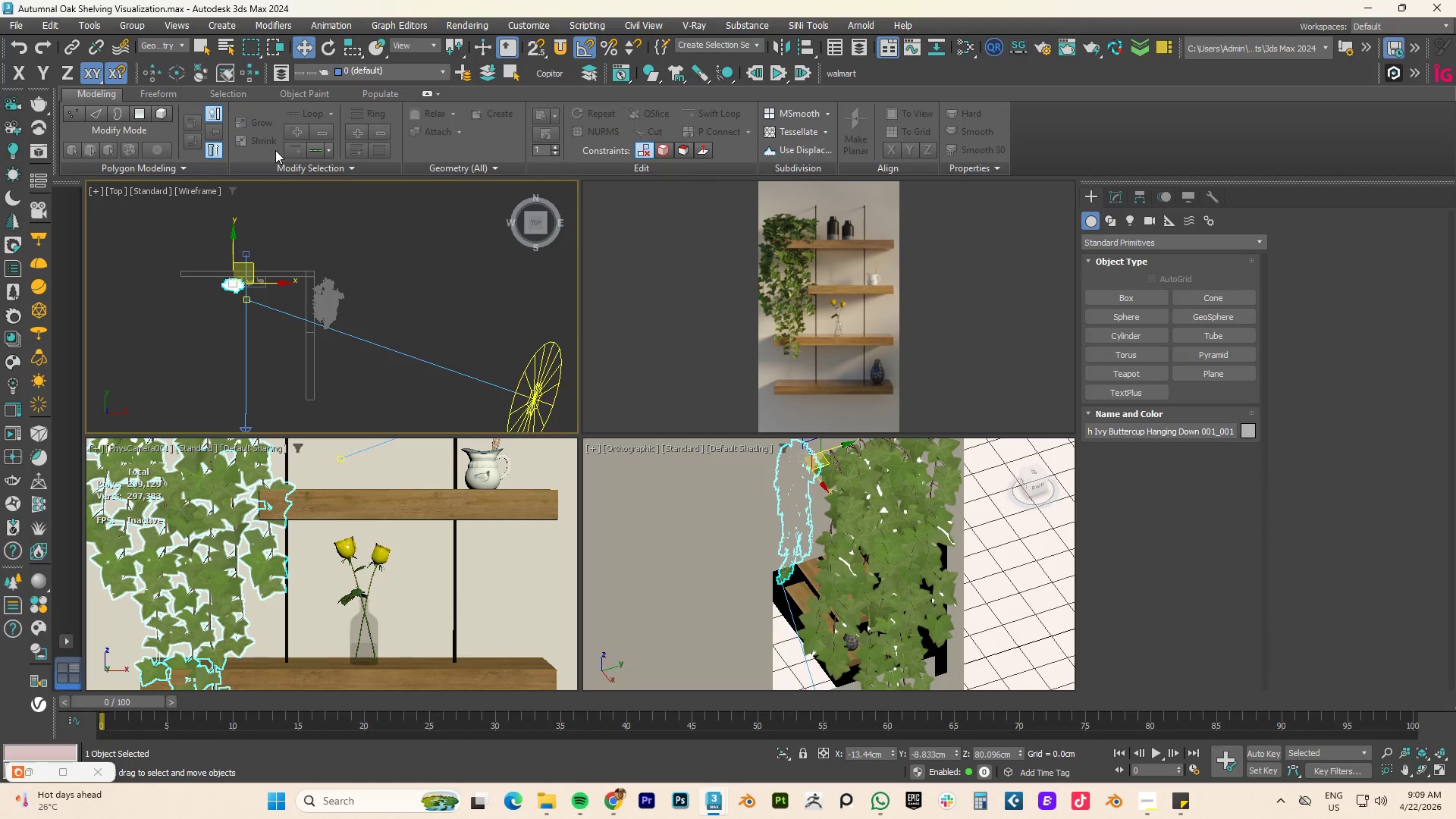 
wait(200.33)
 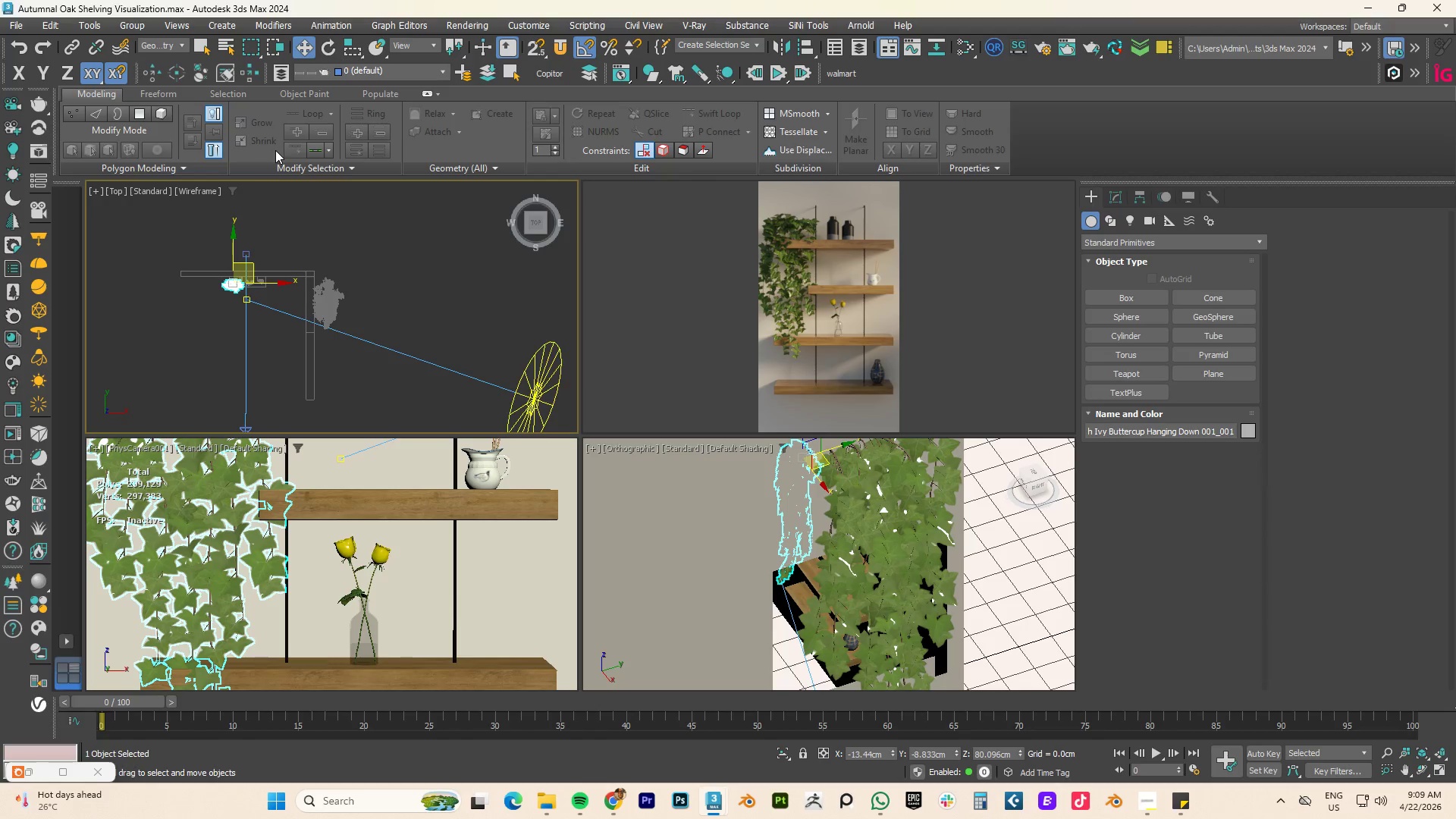 
scroll: coordinate [329, 551], scroll_direction: down, amount: 4.0
 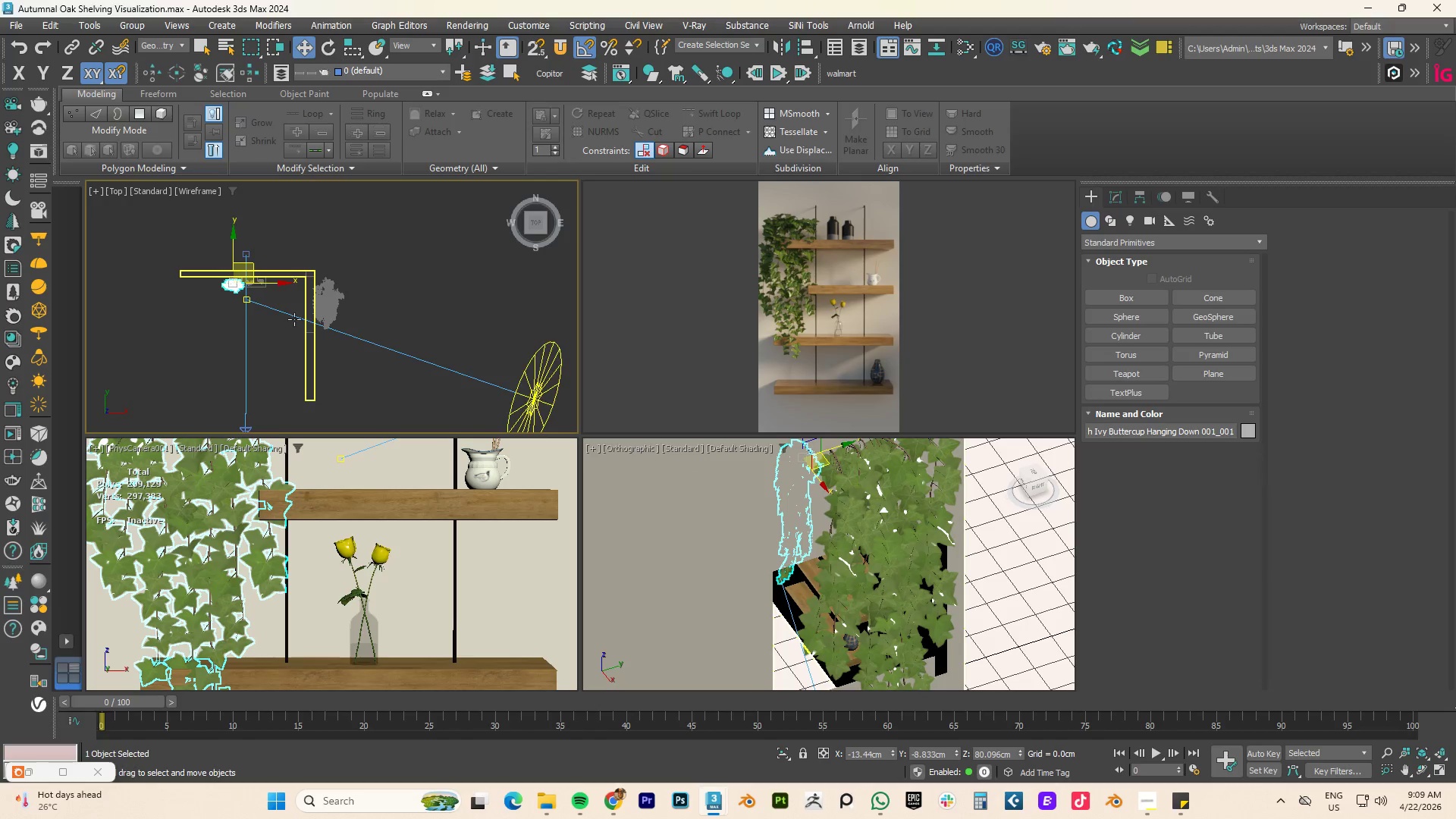 
scroll: coordinate [297, 325], scroll_direction: none, amount: 0.0
 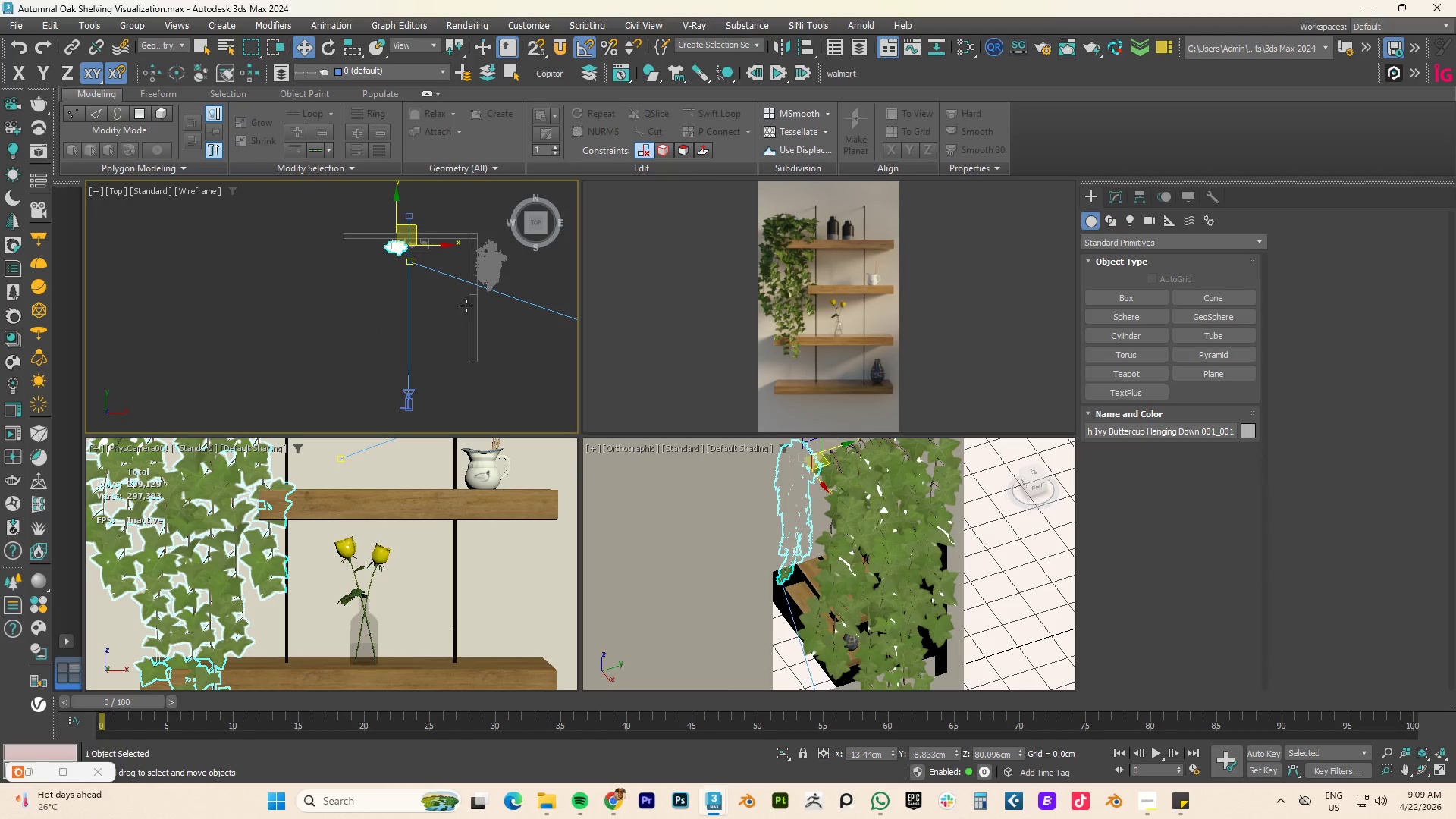 
scroll: coordinate [447, 304], scroll_direction: down, amount: 1.0
 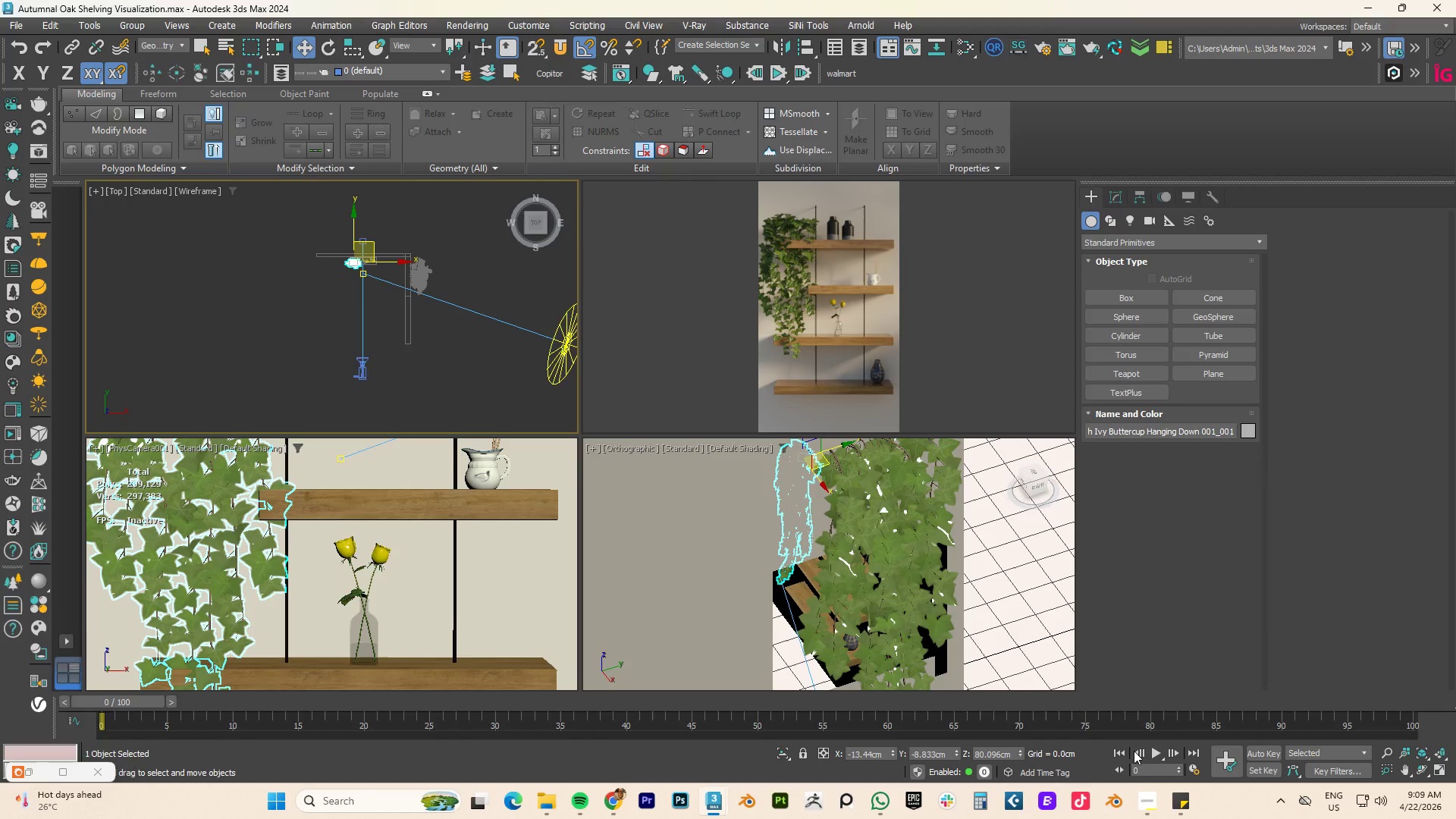 
left_click([1140, 806])